 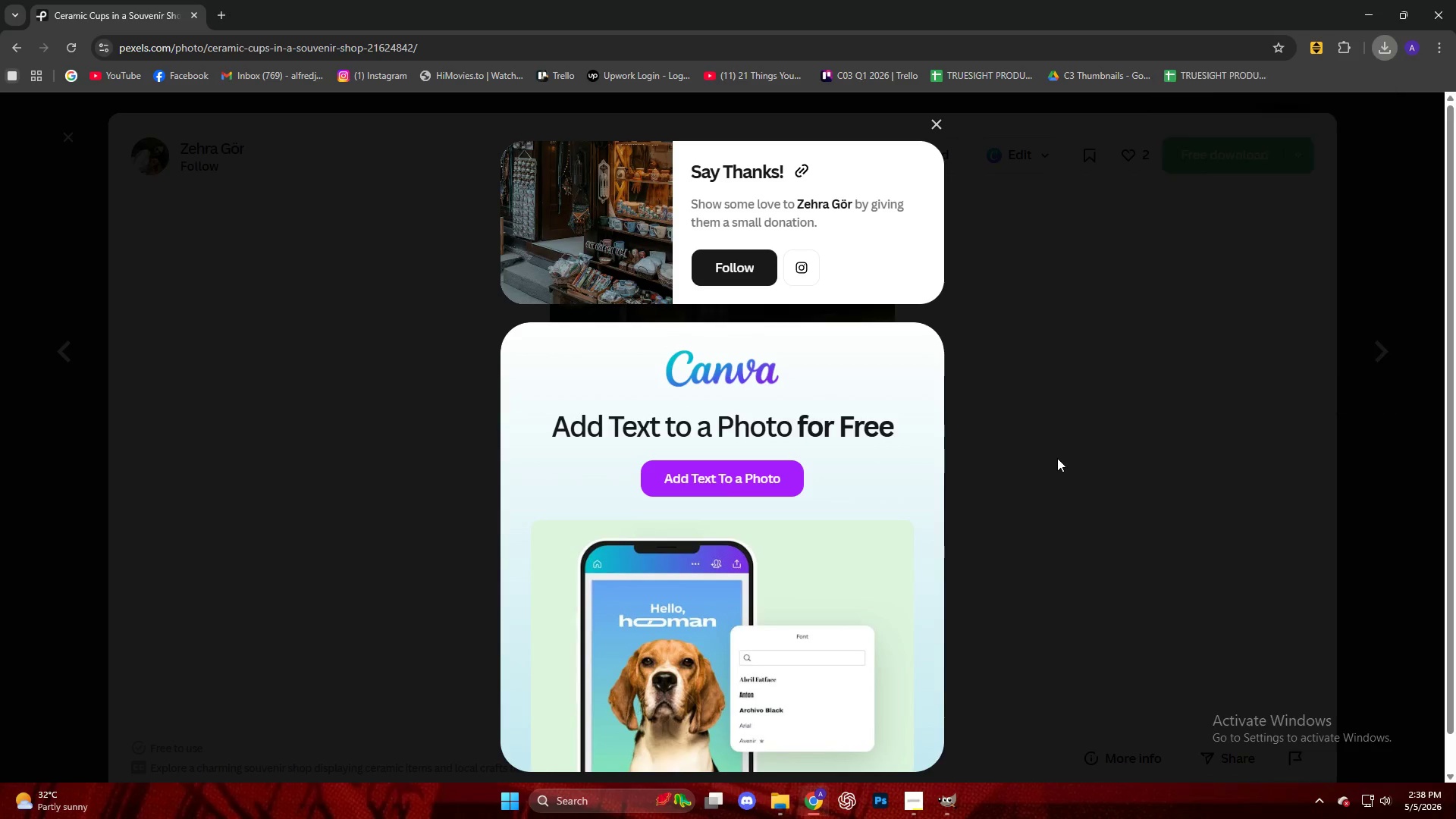 
scroll: coordinate [695, 460], scroll_direction: down, amount: 22.0
 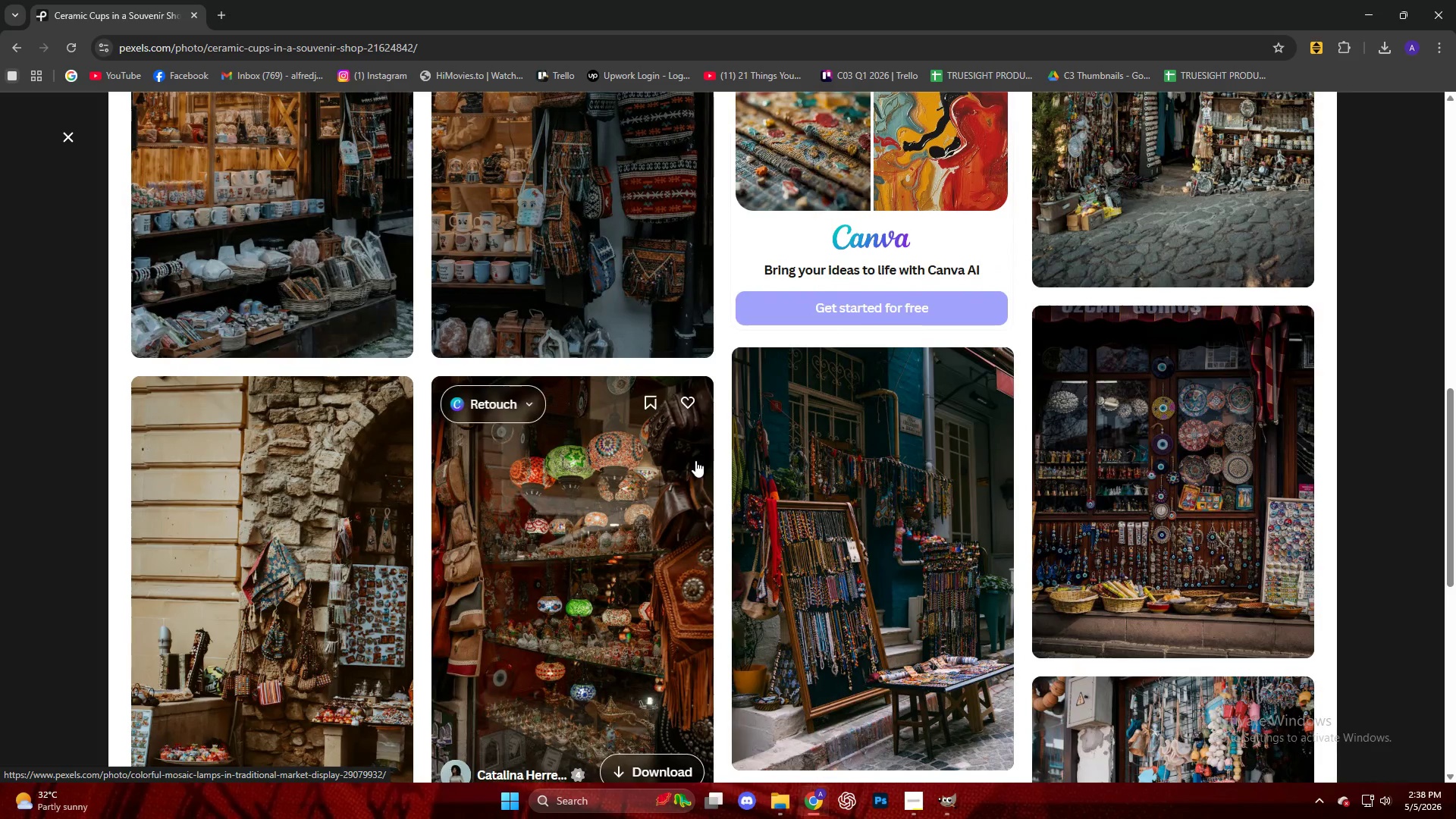 
scroll: coordinate [695, 460], scroll_direction: up, amount: 3.0
 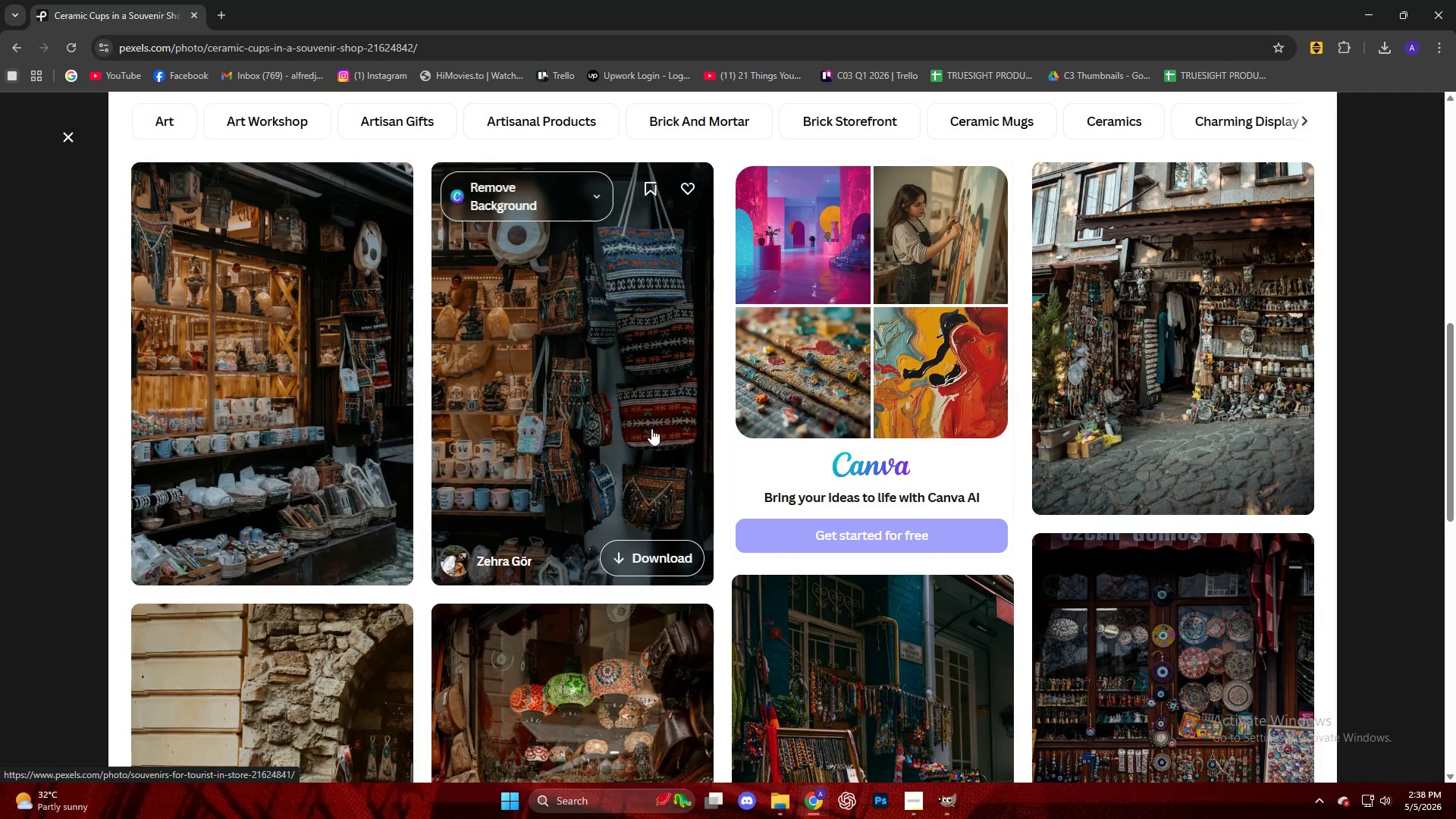 
left_click([604, 395])
 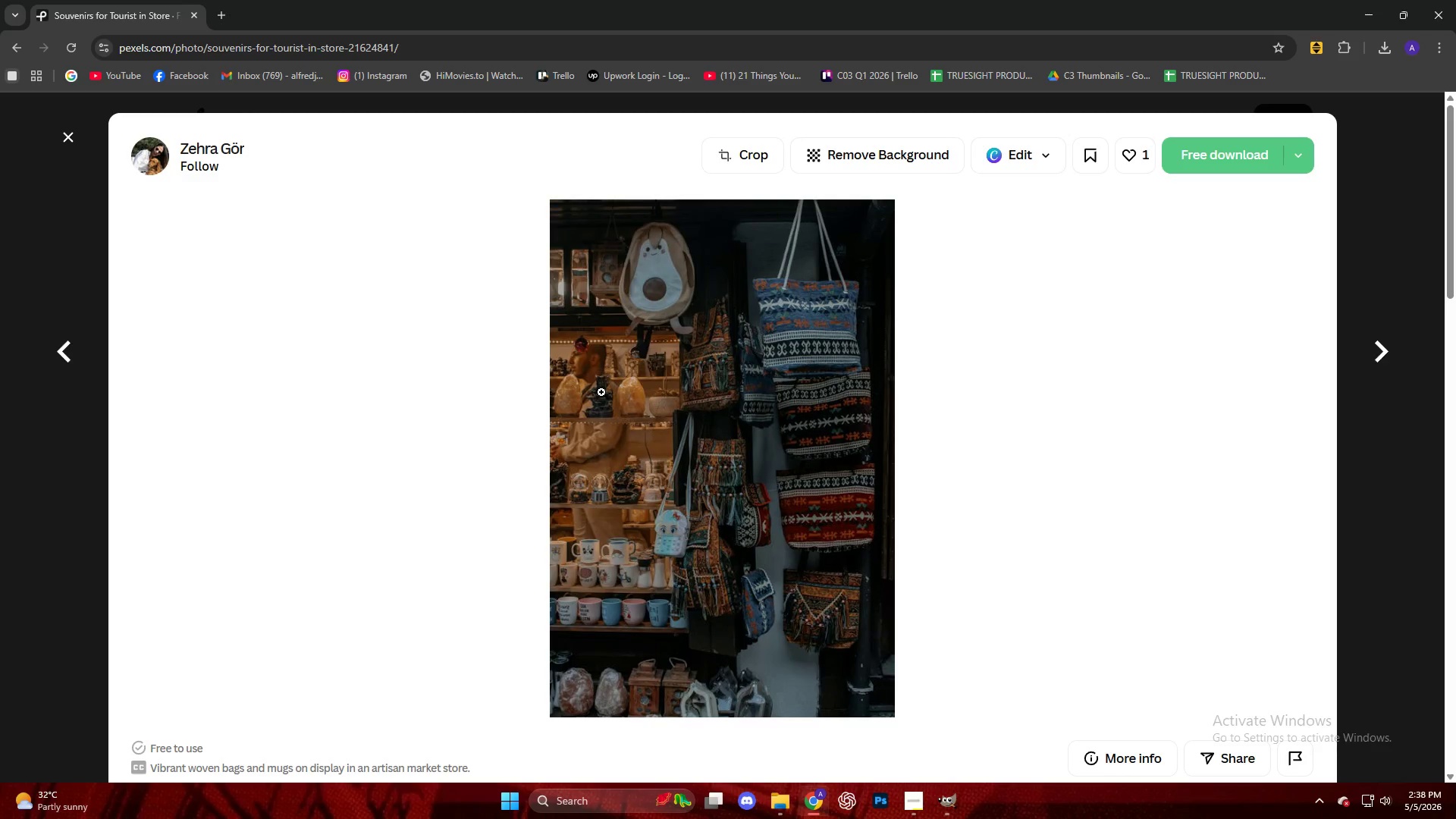 
wait(6.7)
 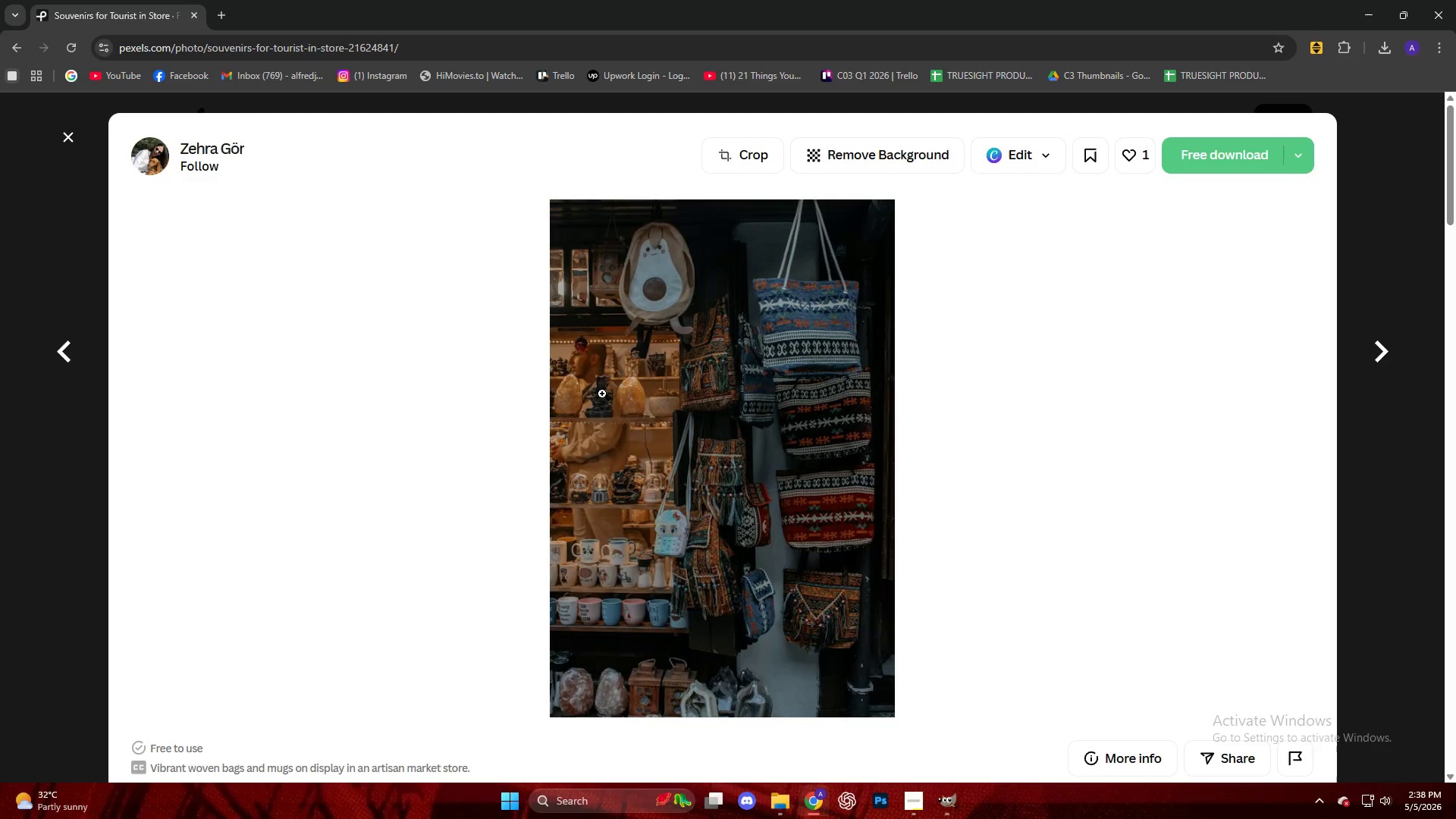 
left_click([1185, 173])
 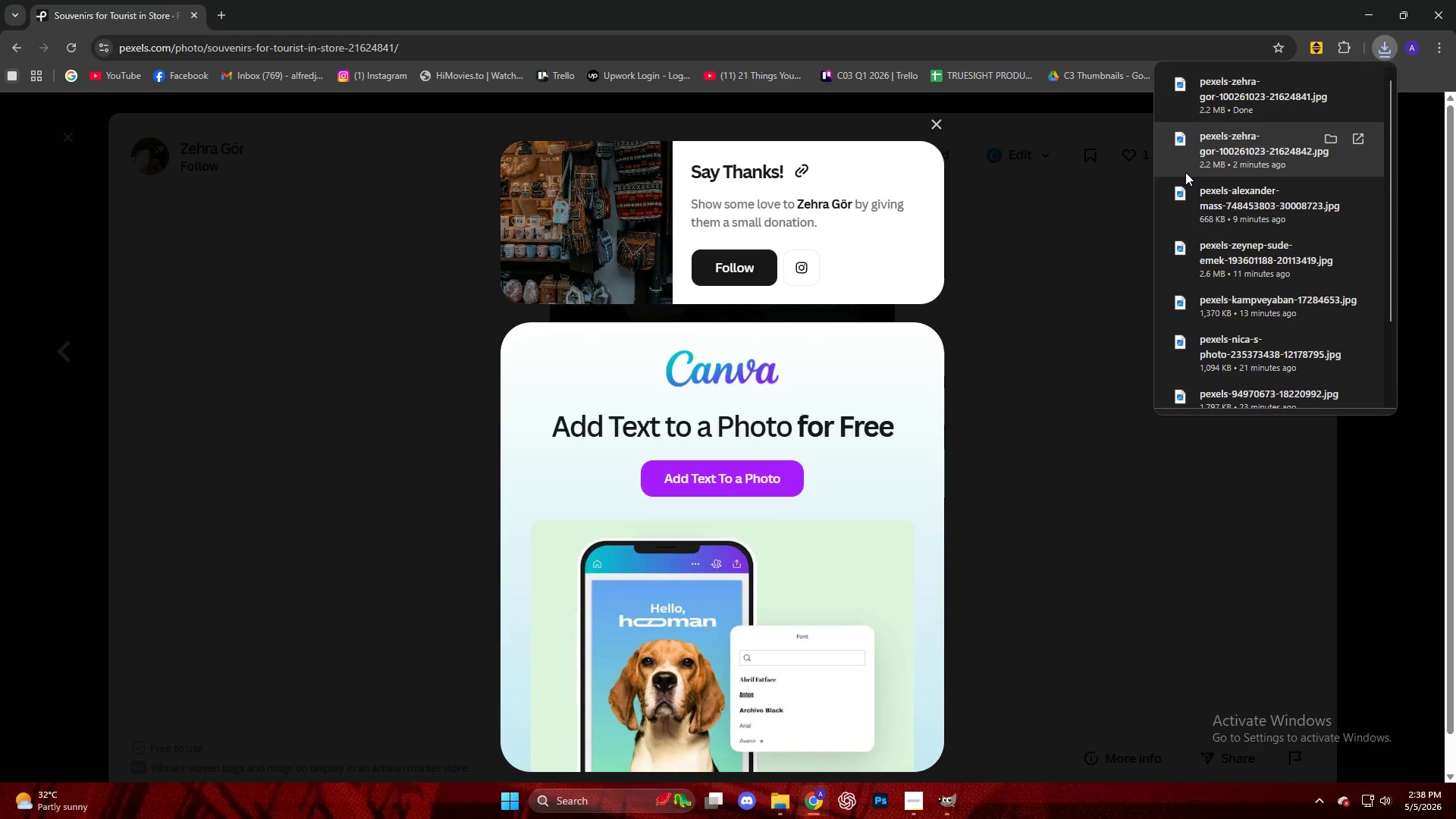 
left_click_drag(start_coordinate=[1243, 96], to_coordinate=[700, 464])
 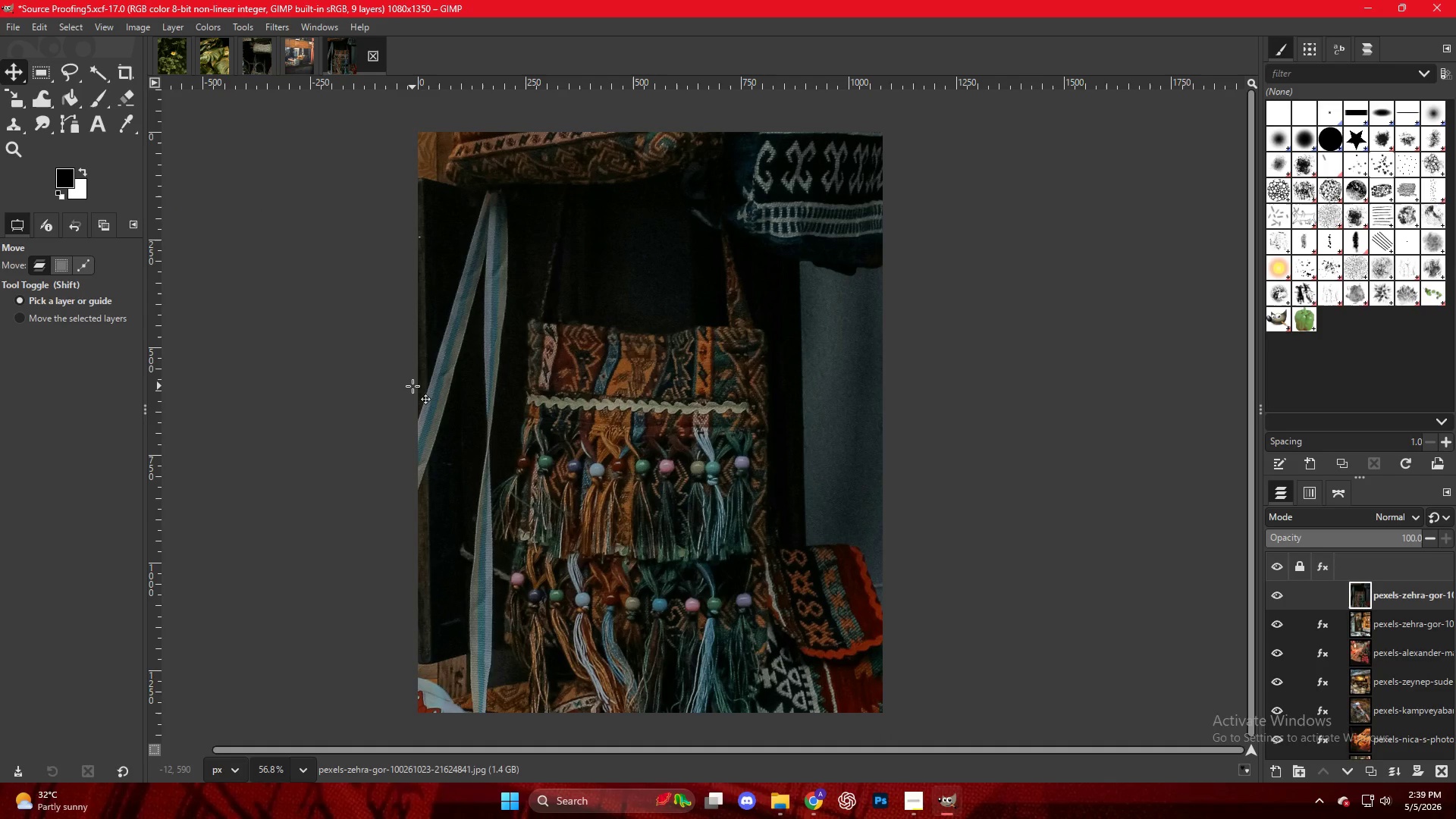 
key(Shift+S)
 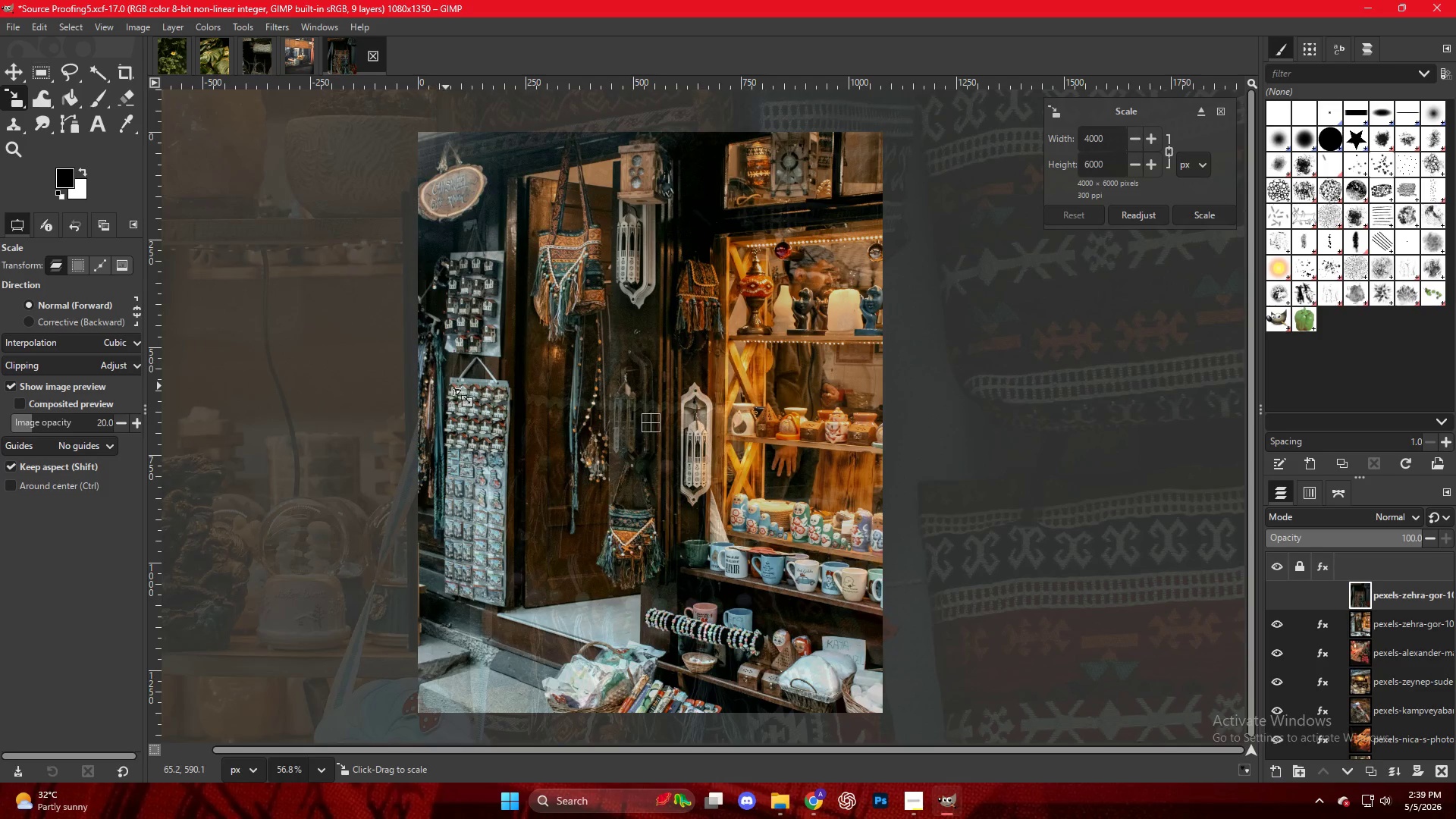 
hold_key(key=ControlLeft, duration=0.45)
scroll: coordinate [598, 419], scroll_direction: down, amount: 11.0
 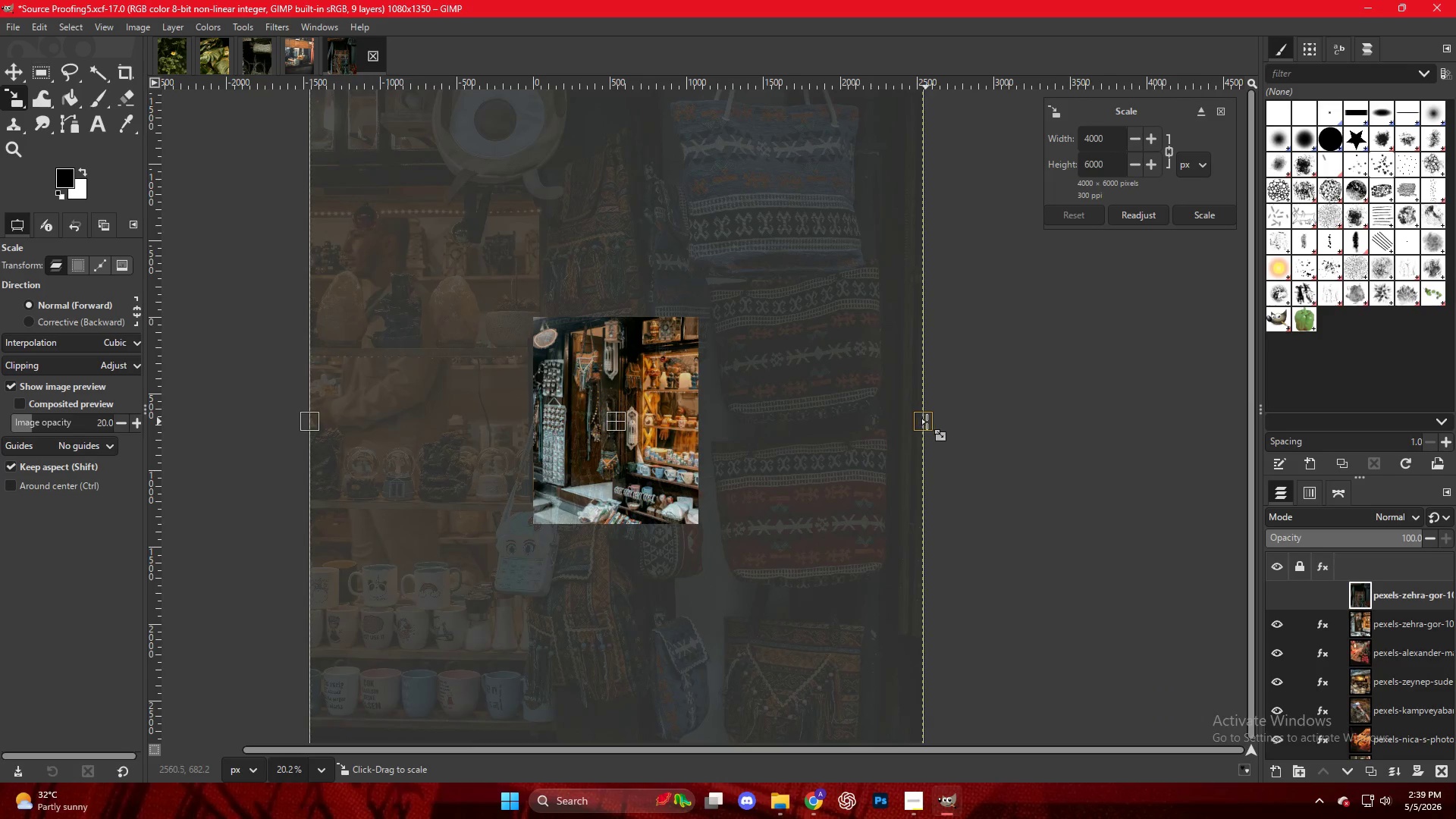 
left_click_drag(start_coordinate=[927, 423], to_coordinate=[704, 417])
 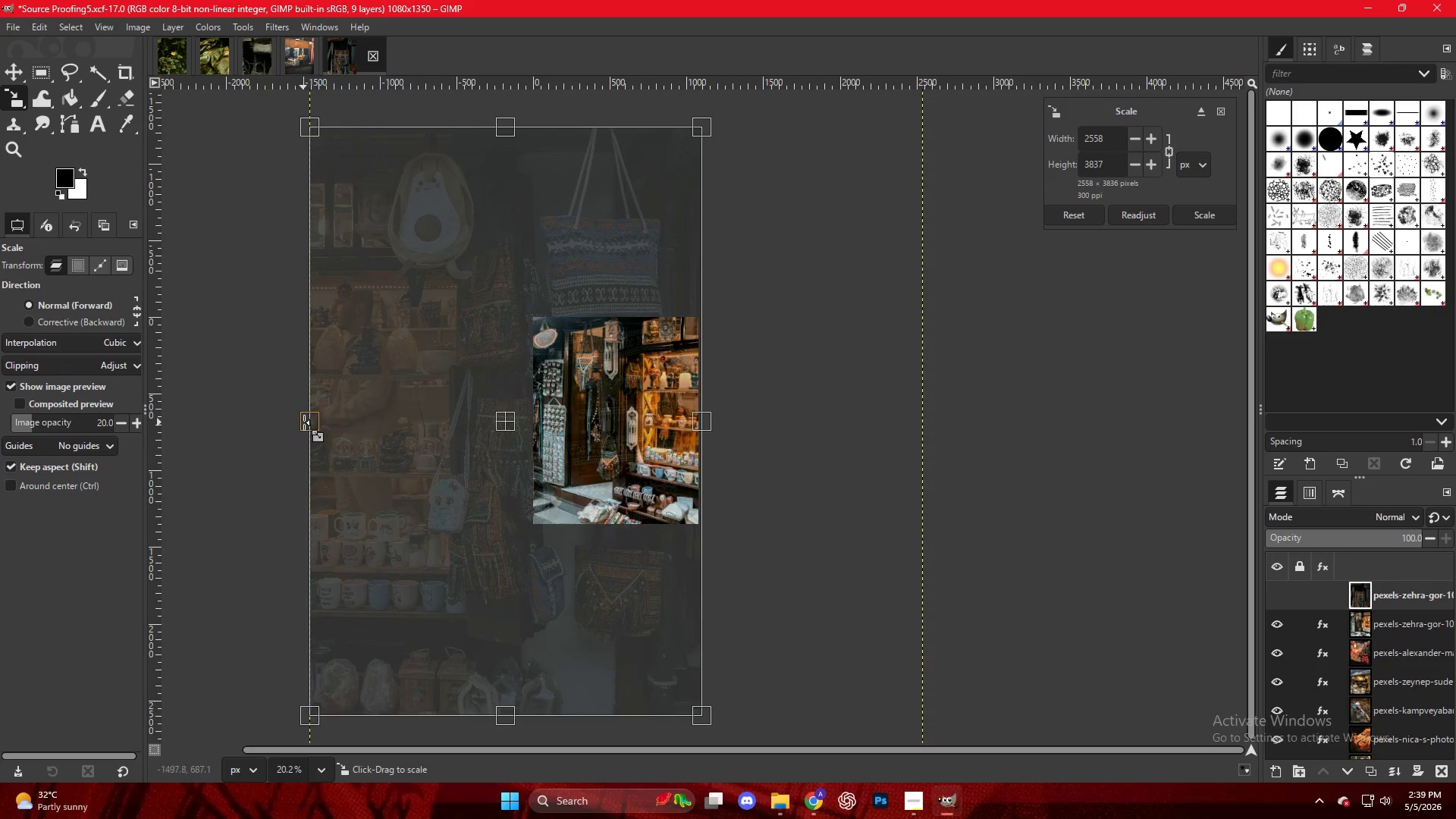 
left_click_drag(start_coordinate=[309, 422], to_coordinate=[530, 425])
 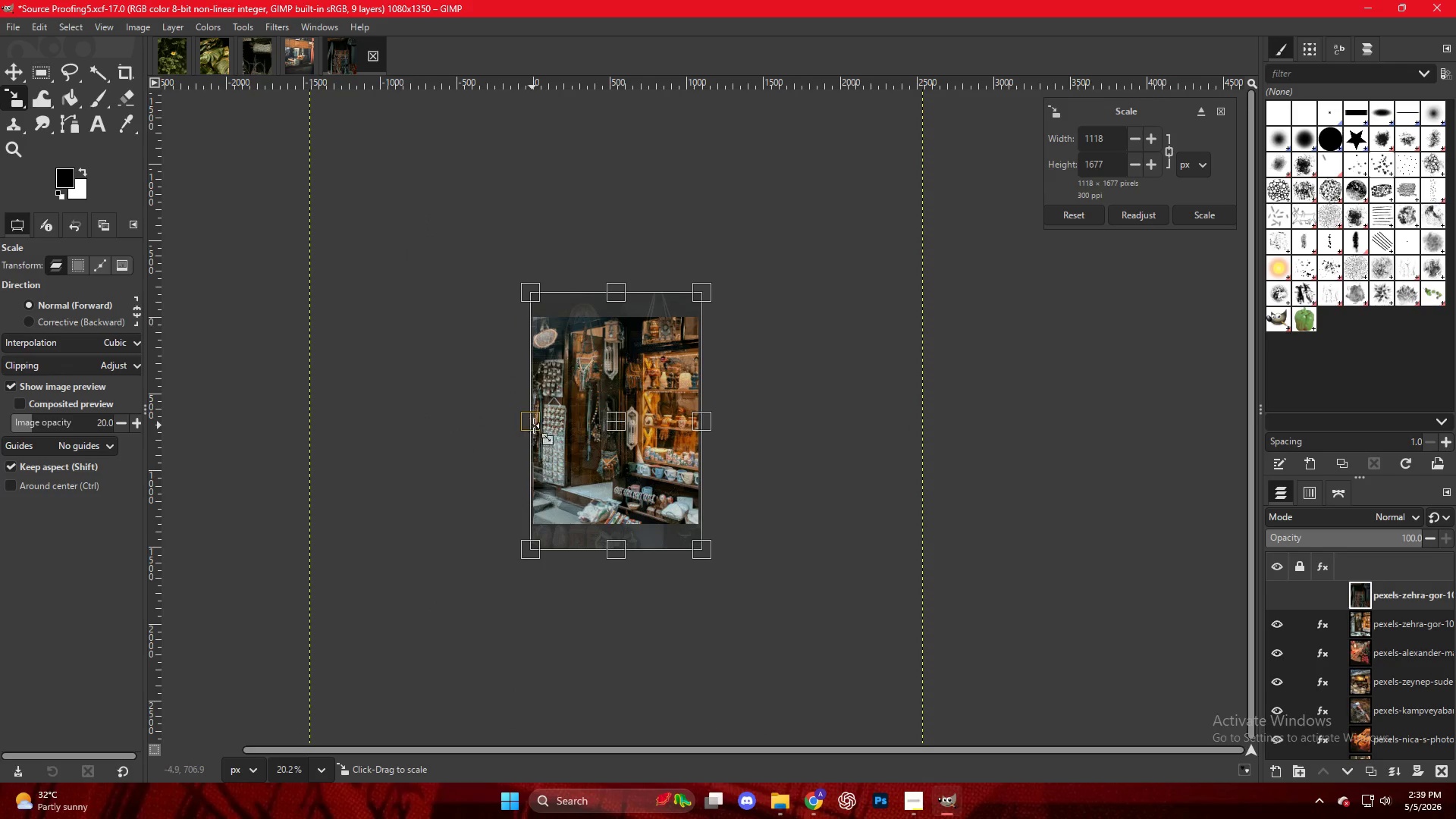 
hold_key(key=ControlLeft, duration=0.84)
scroll: coordinate [730, 418], scroll_direction: up, amount: 16.0
 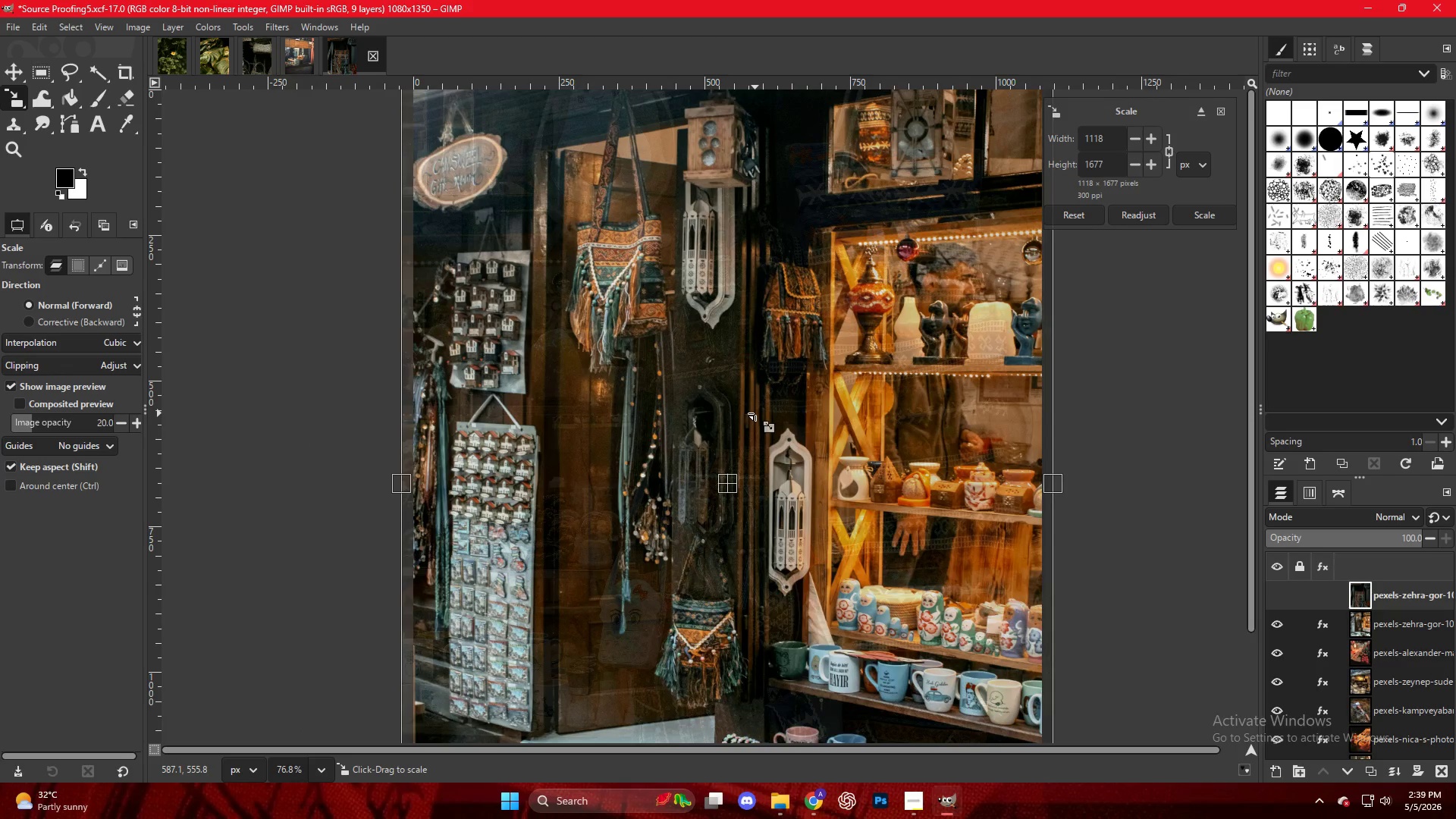 
key(M)
 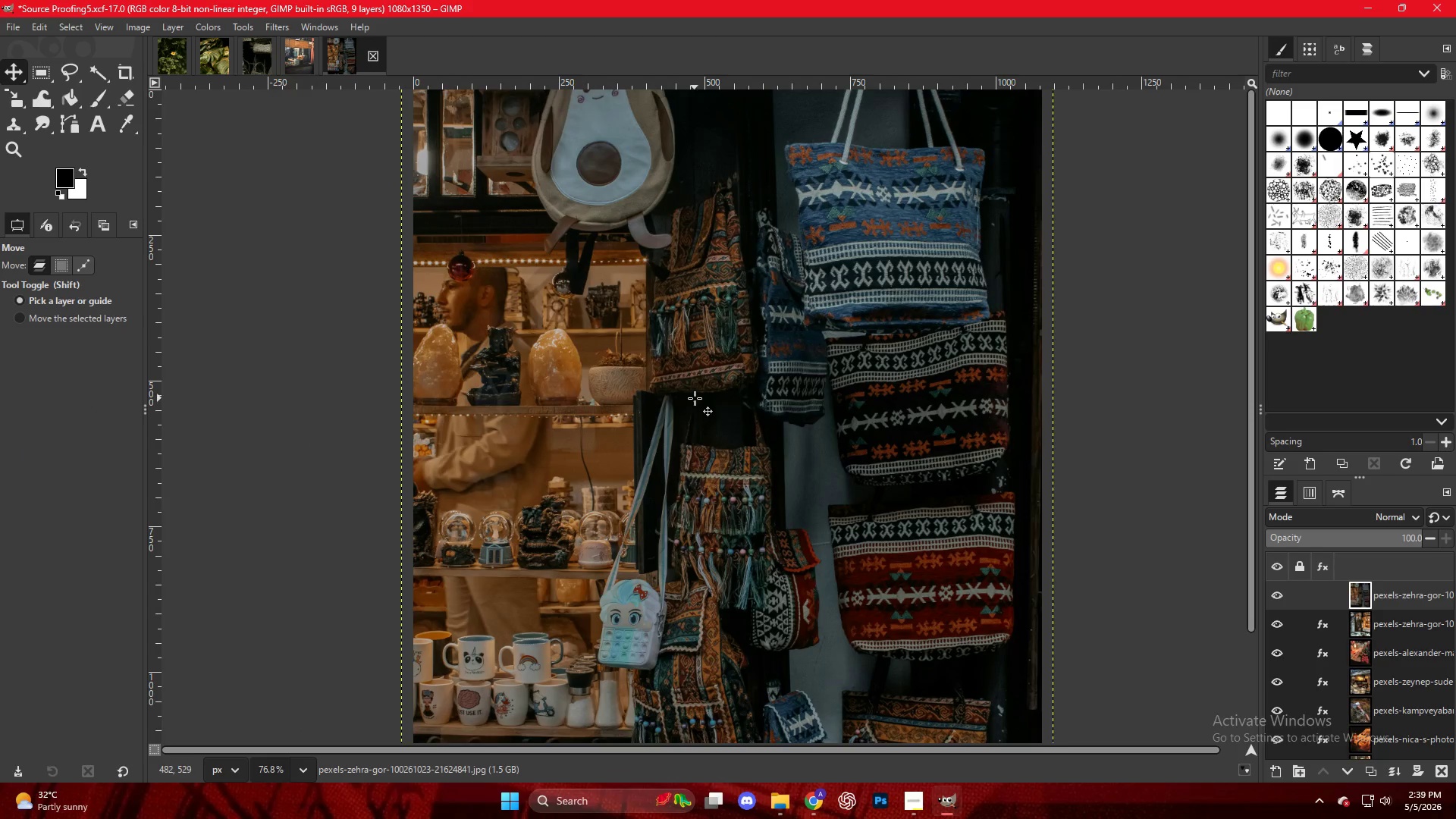 
hold_key(key=ControlLeft, duration=0.39)
 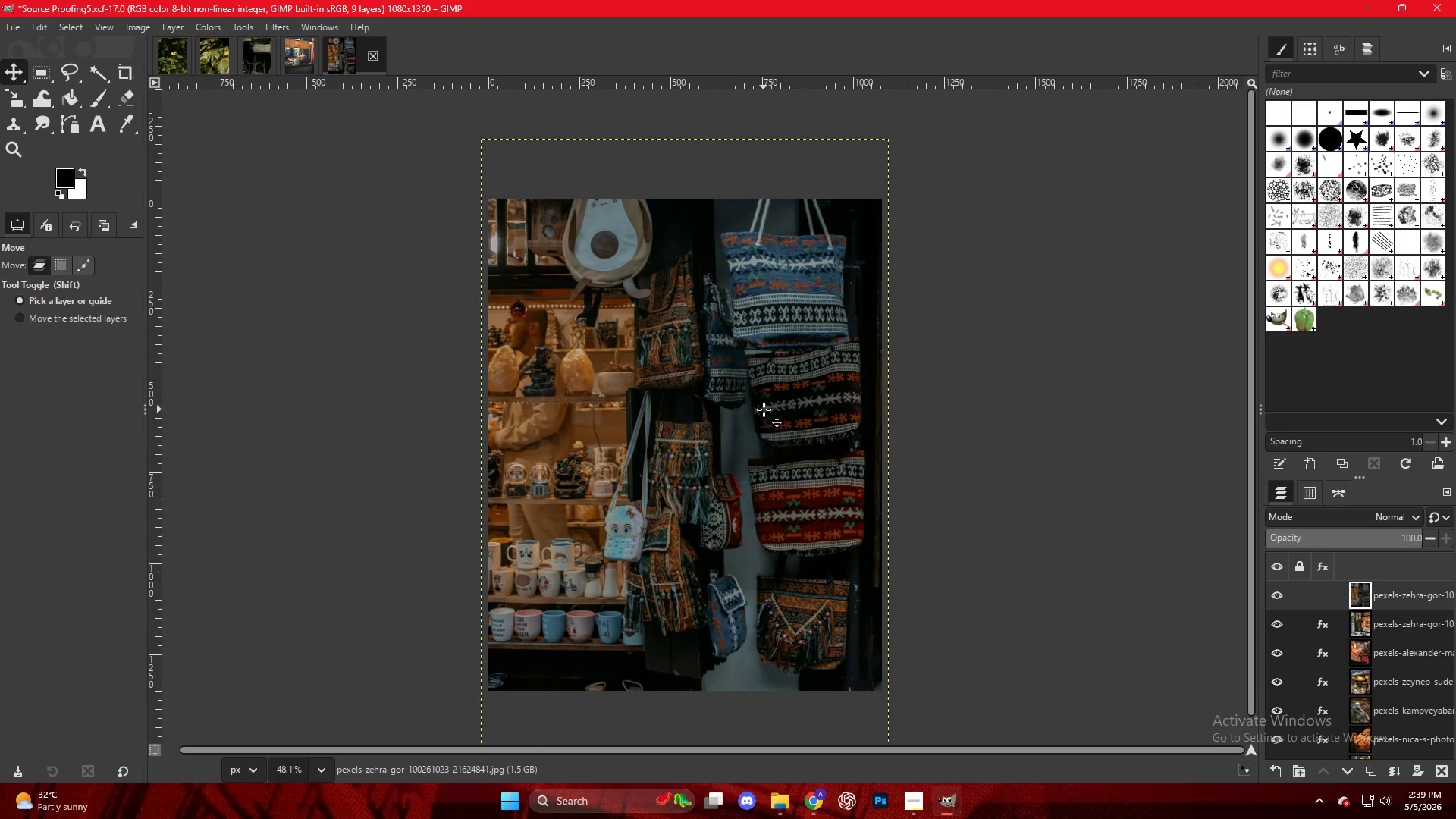 
key(Control+ControlLeft)
 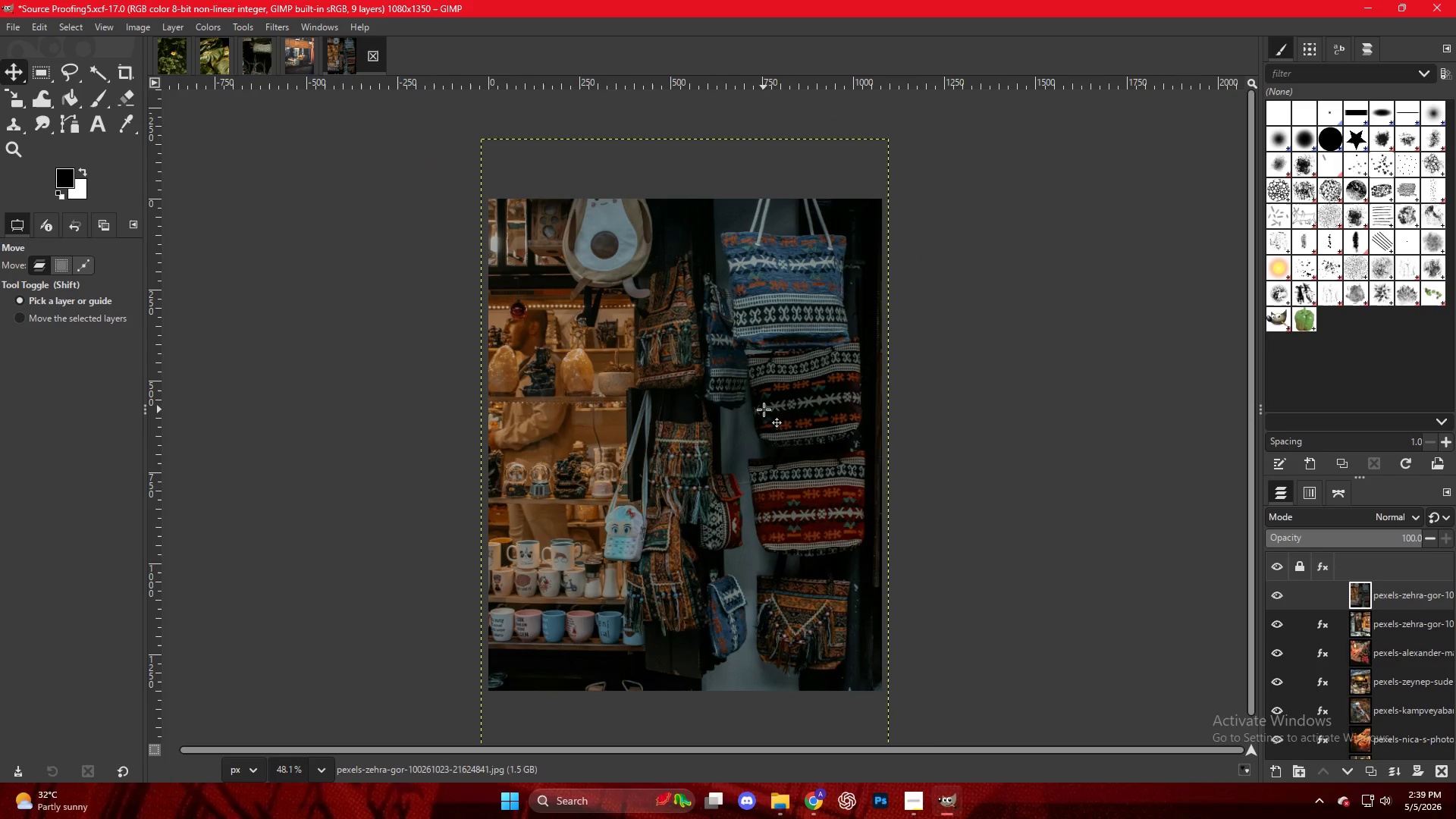 
scroll: coordinate [764, 410], scroll_direction: down, amount: 5.0
 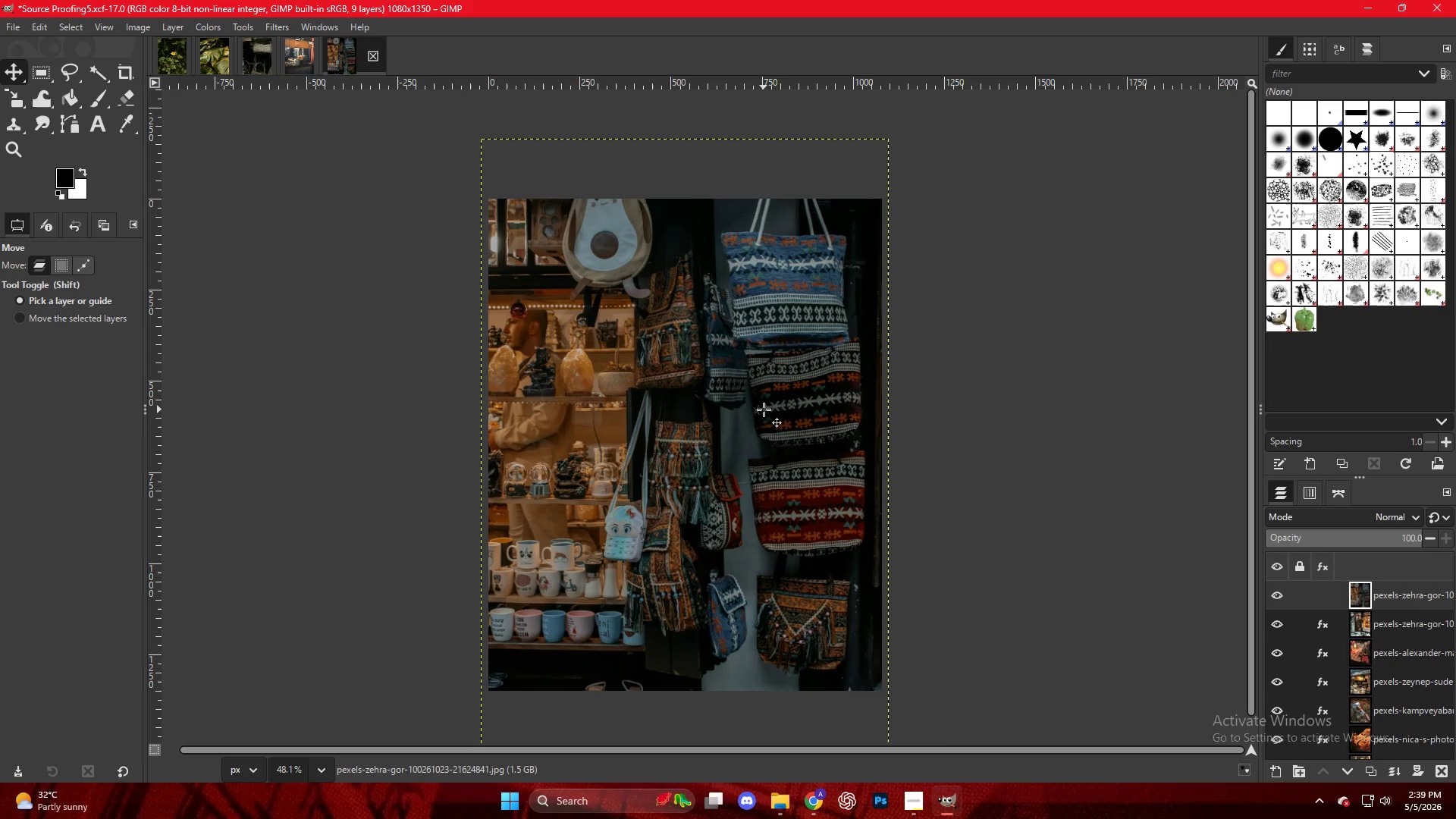 
right_click([692, 399])
 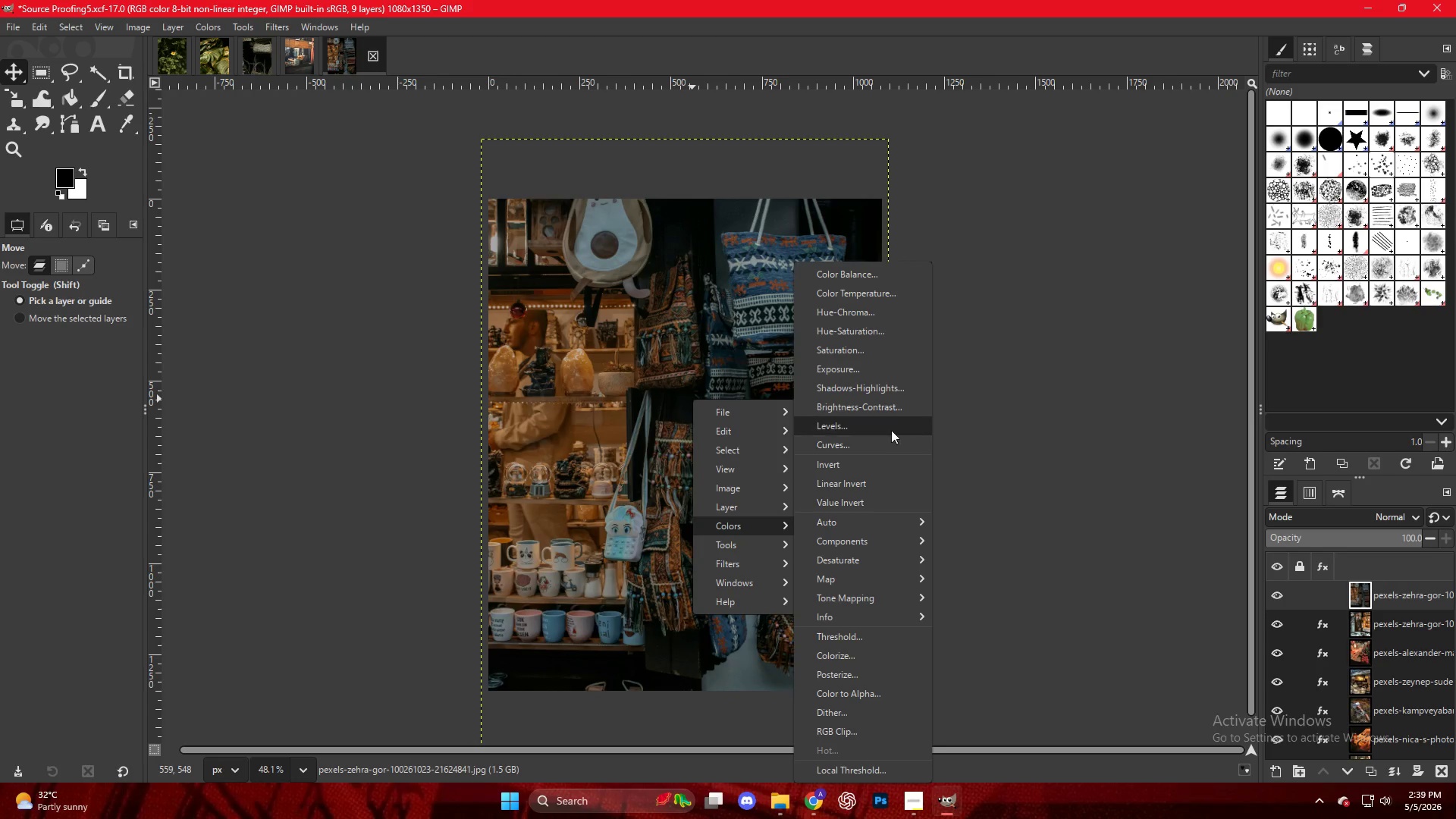 
left_click([862, 370])
 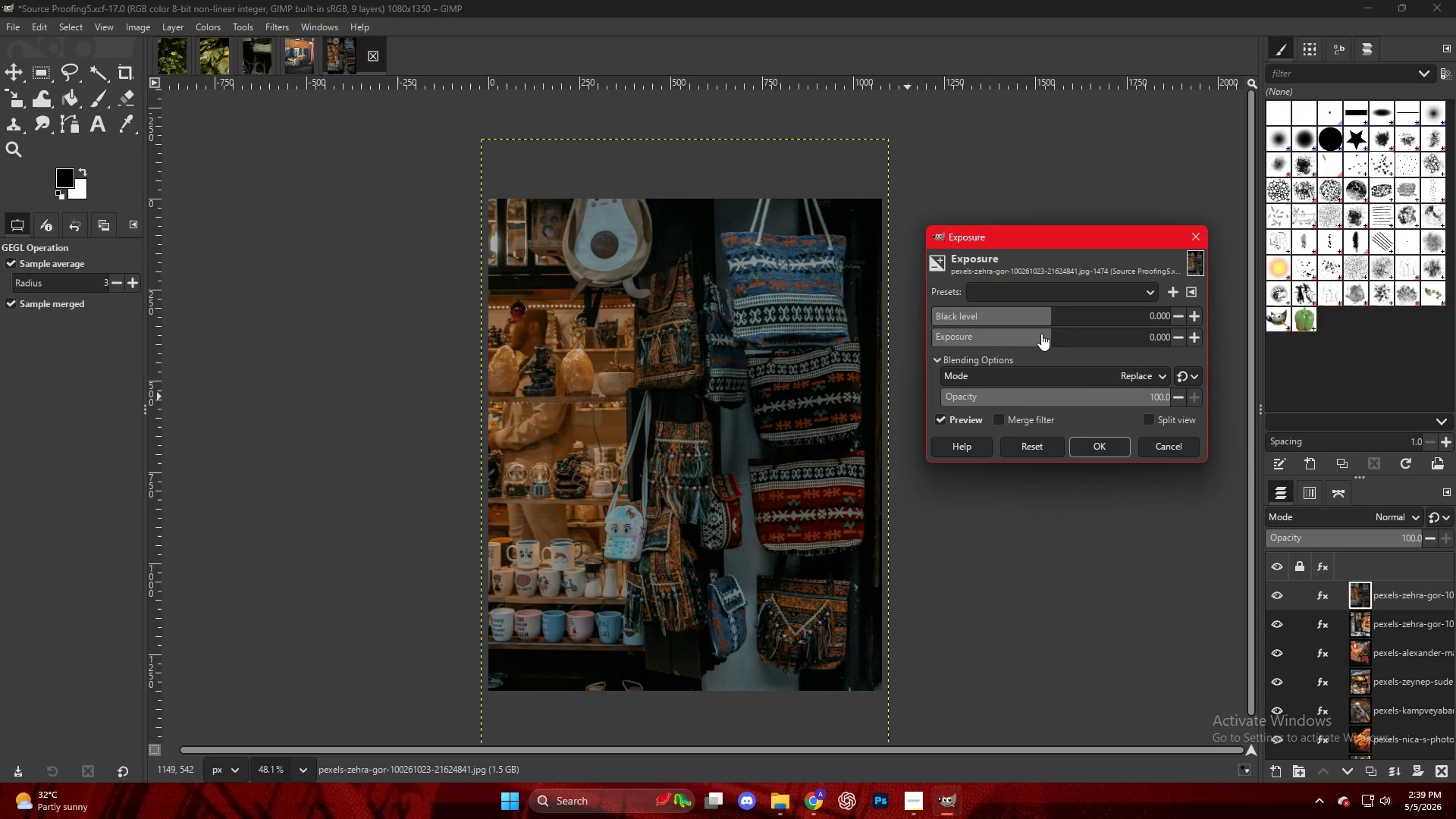 
left_click_drag(start_coordinate=[1048, 336], to_coordinate=[1077, 353])
 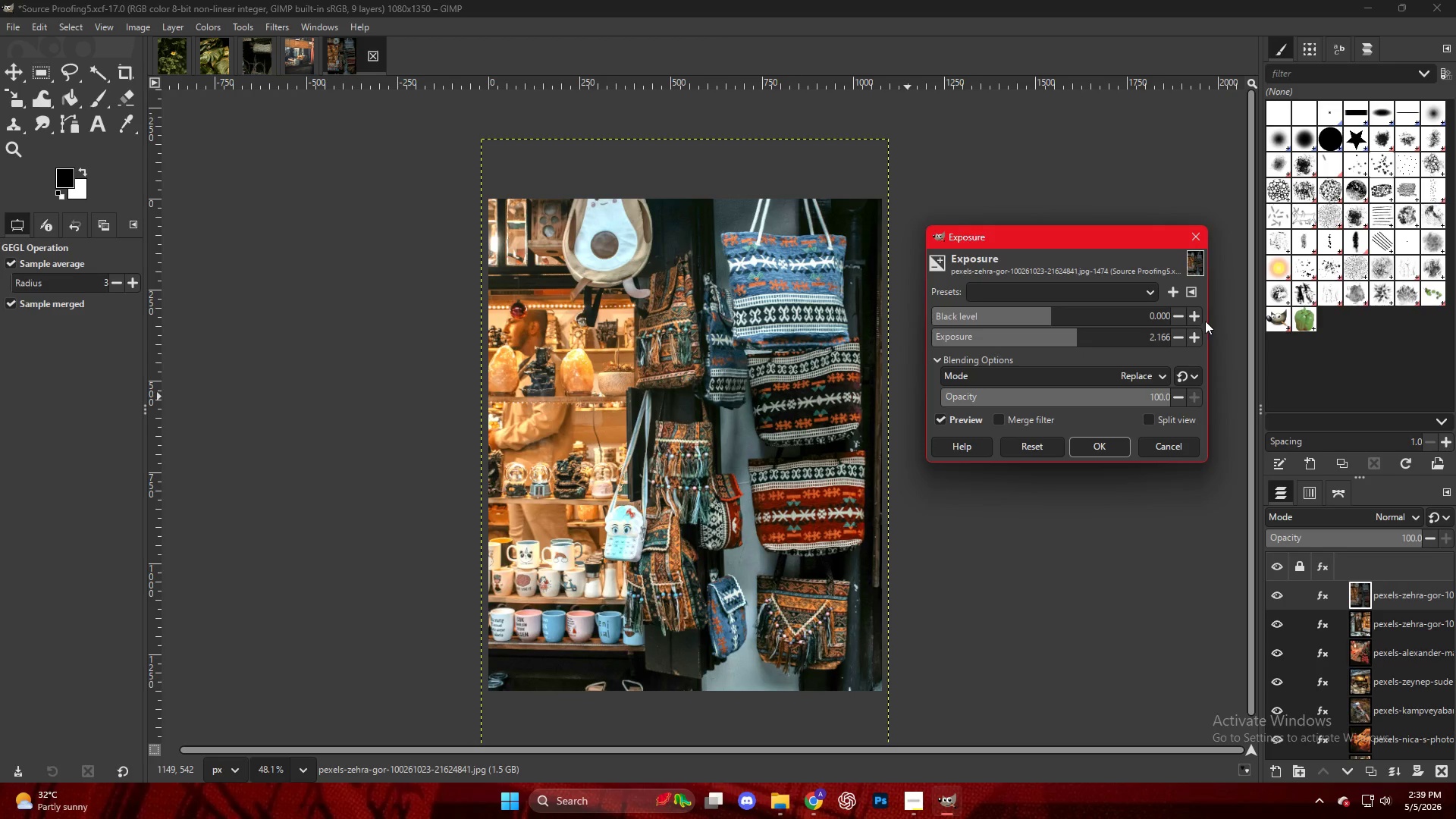 
left_click([1201, 318])
 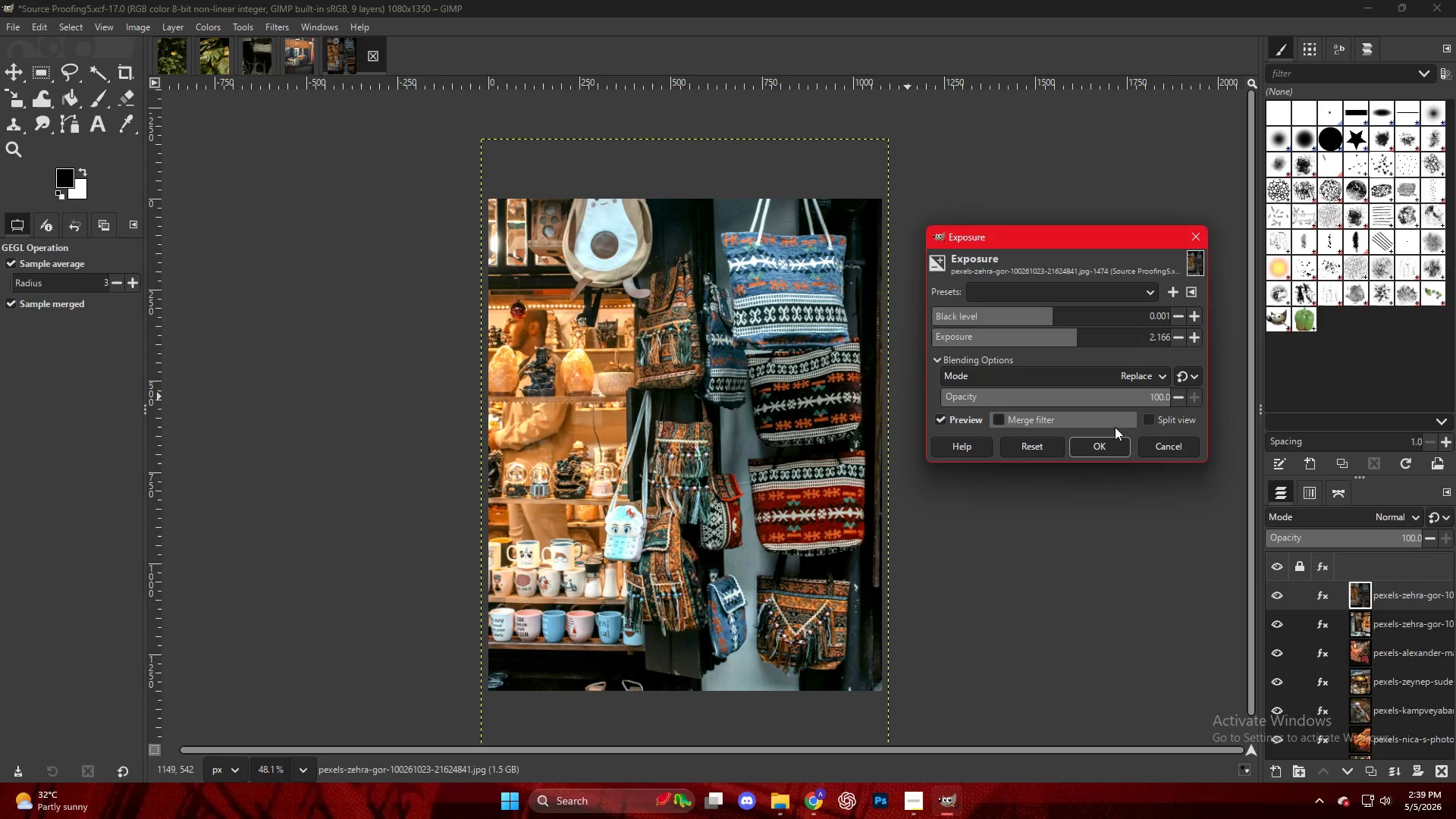 
left_click([1109, 451])
 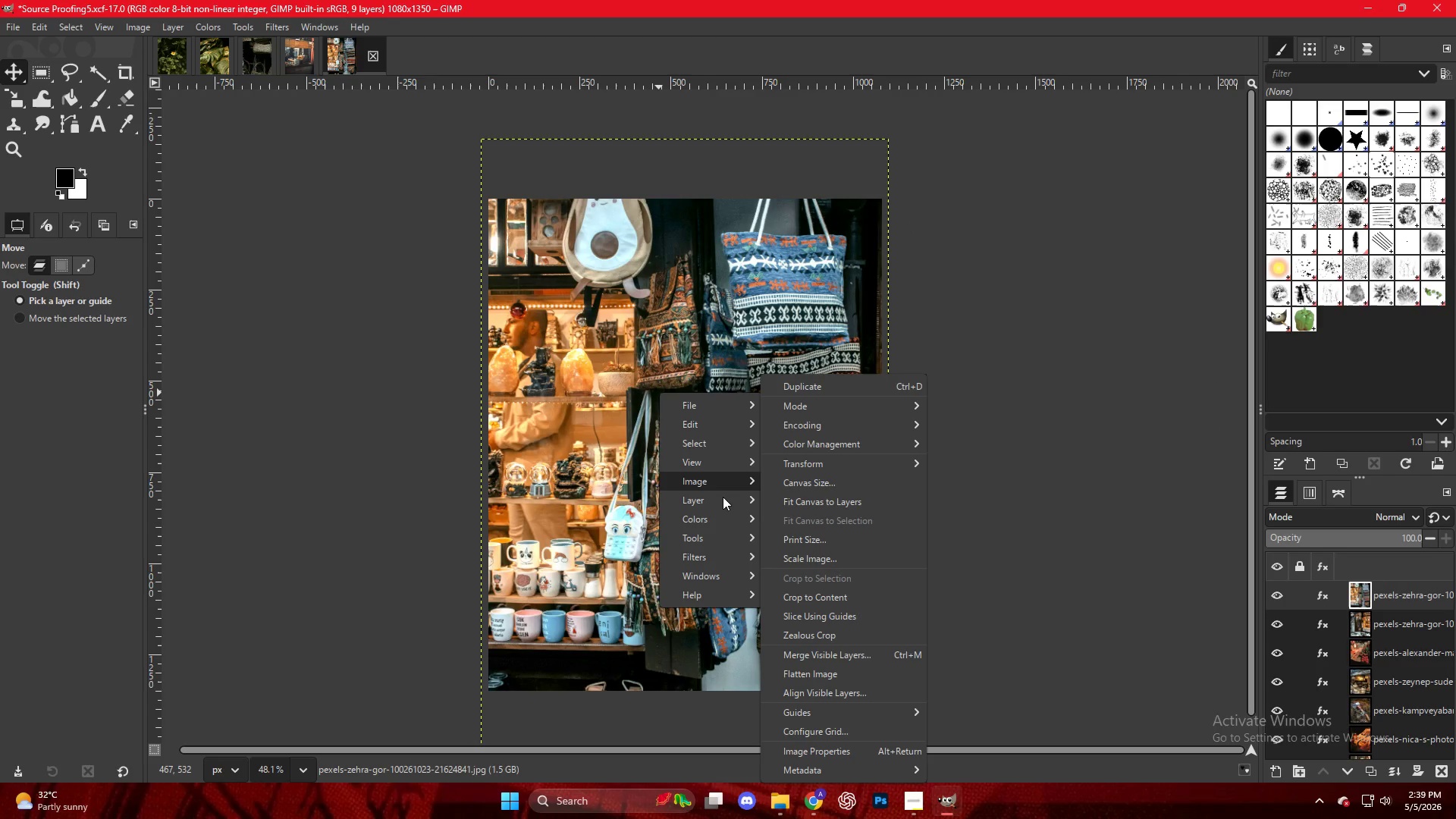 
left_click([723, 507])
 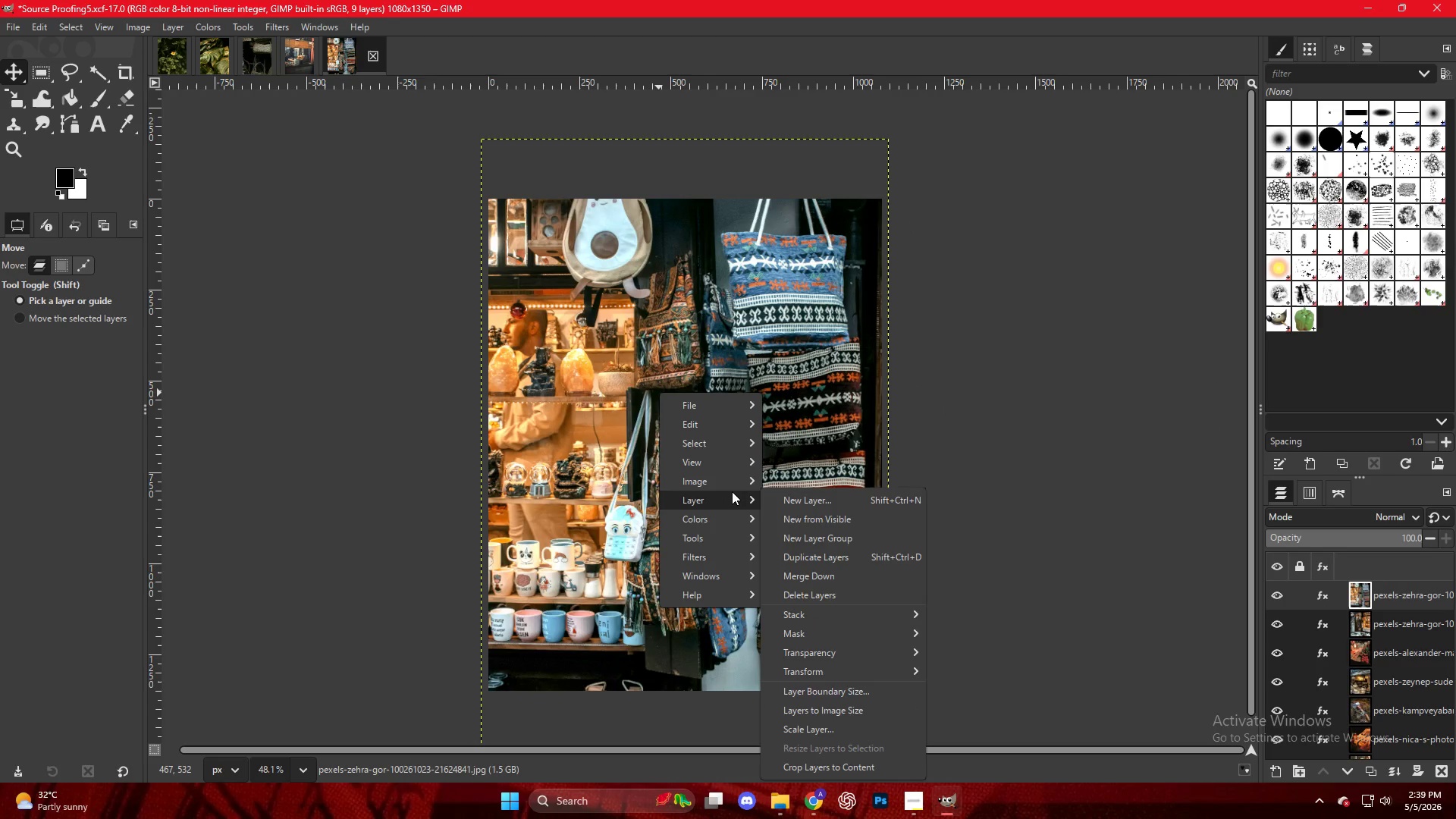 
left_click([732, 489])
 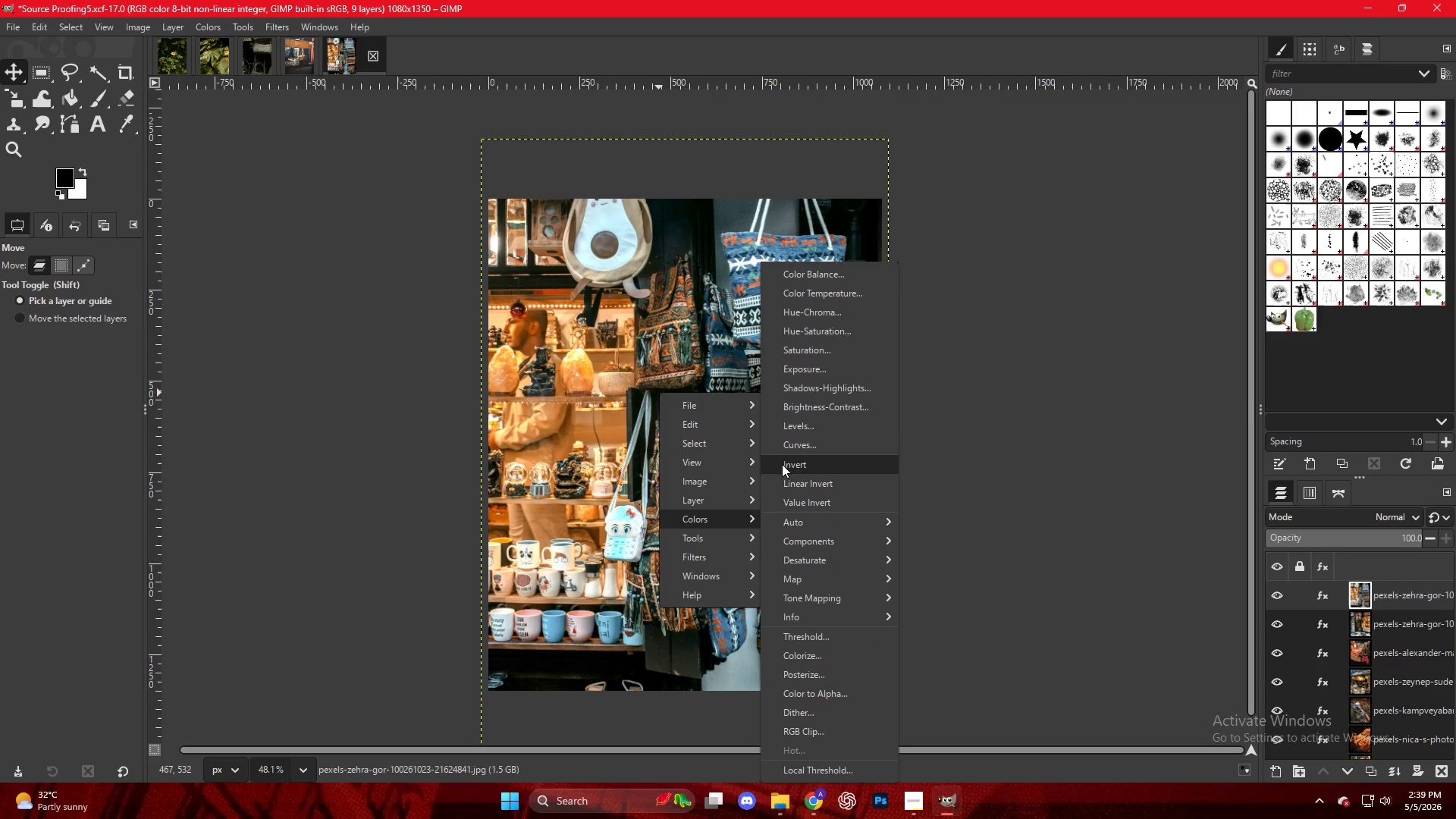 
left_click([818, 392])
 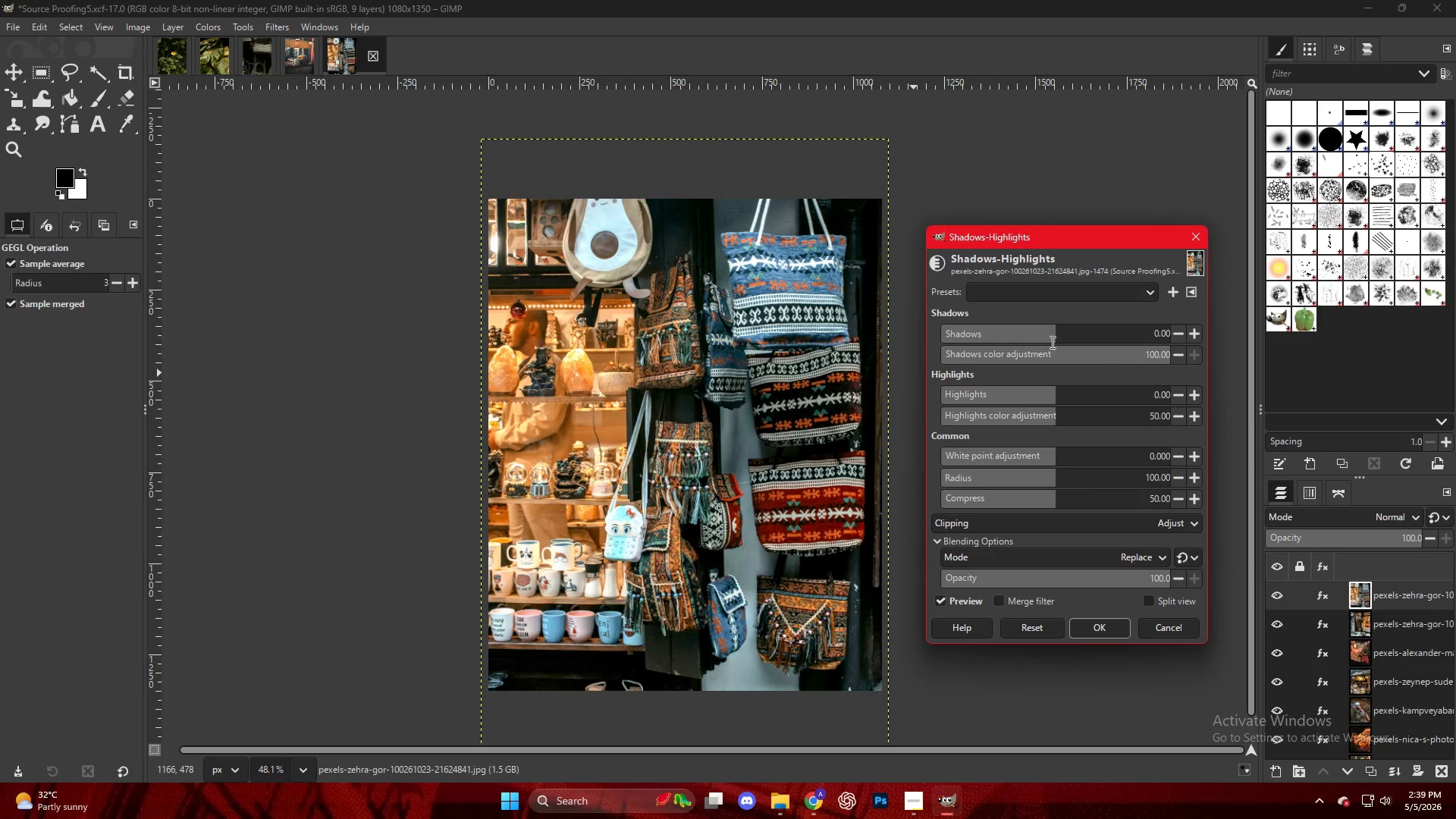 
left_click_drag(start_coordinate=[1051, 335], to_coordinate=[1103, 338])
 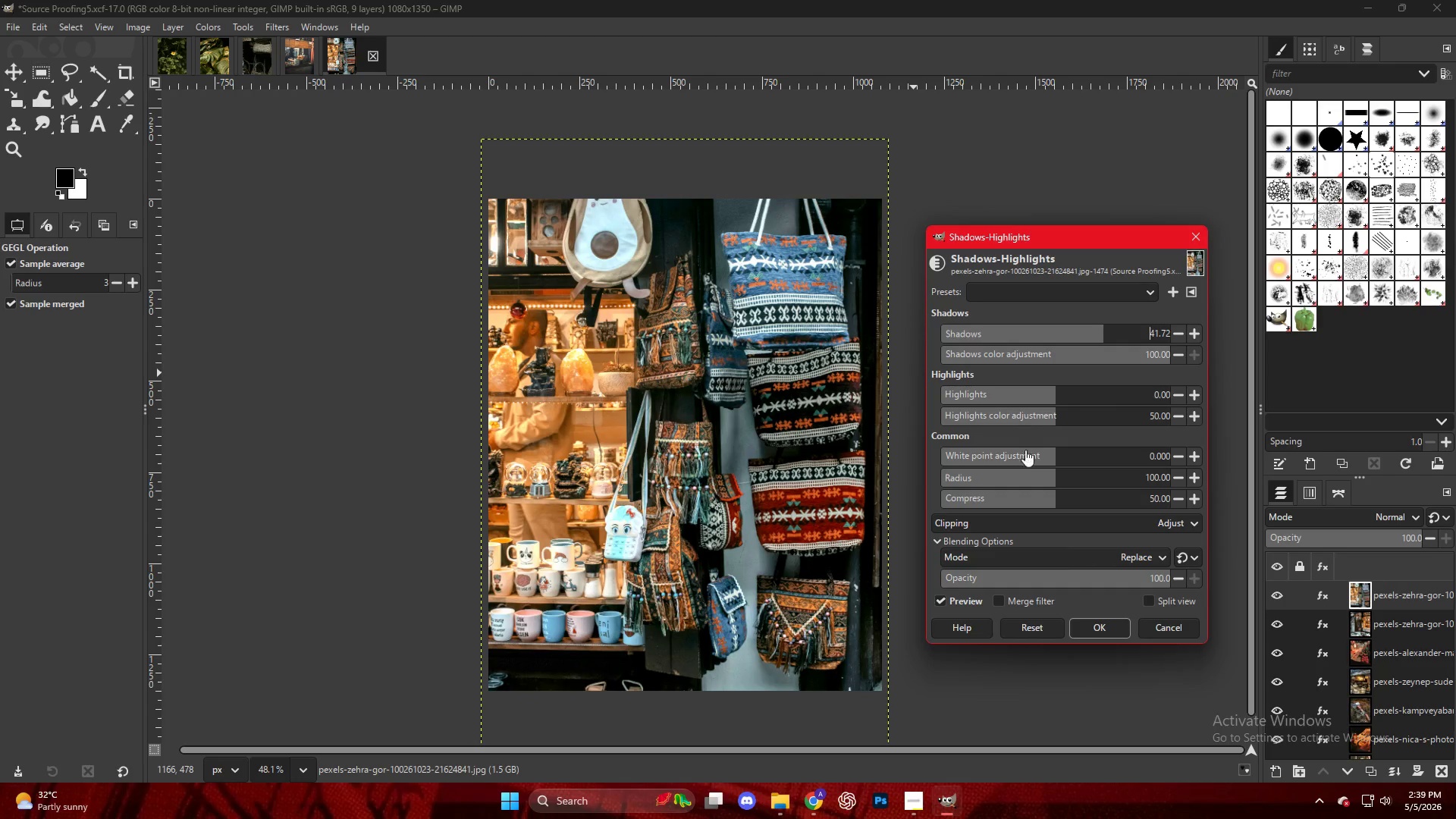 
left_click_drag(start_coordinate=[1034, 458], to_coordinate=[980, 459])
 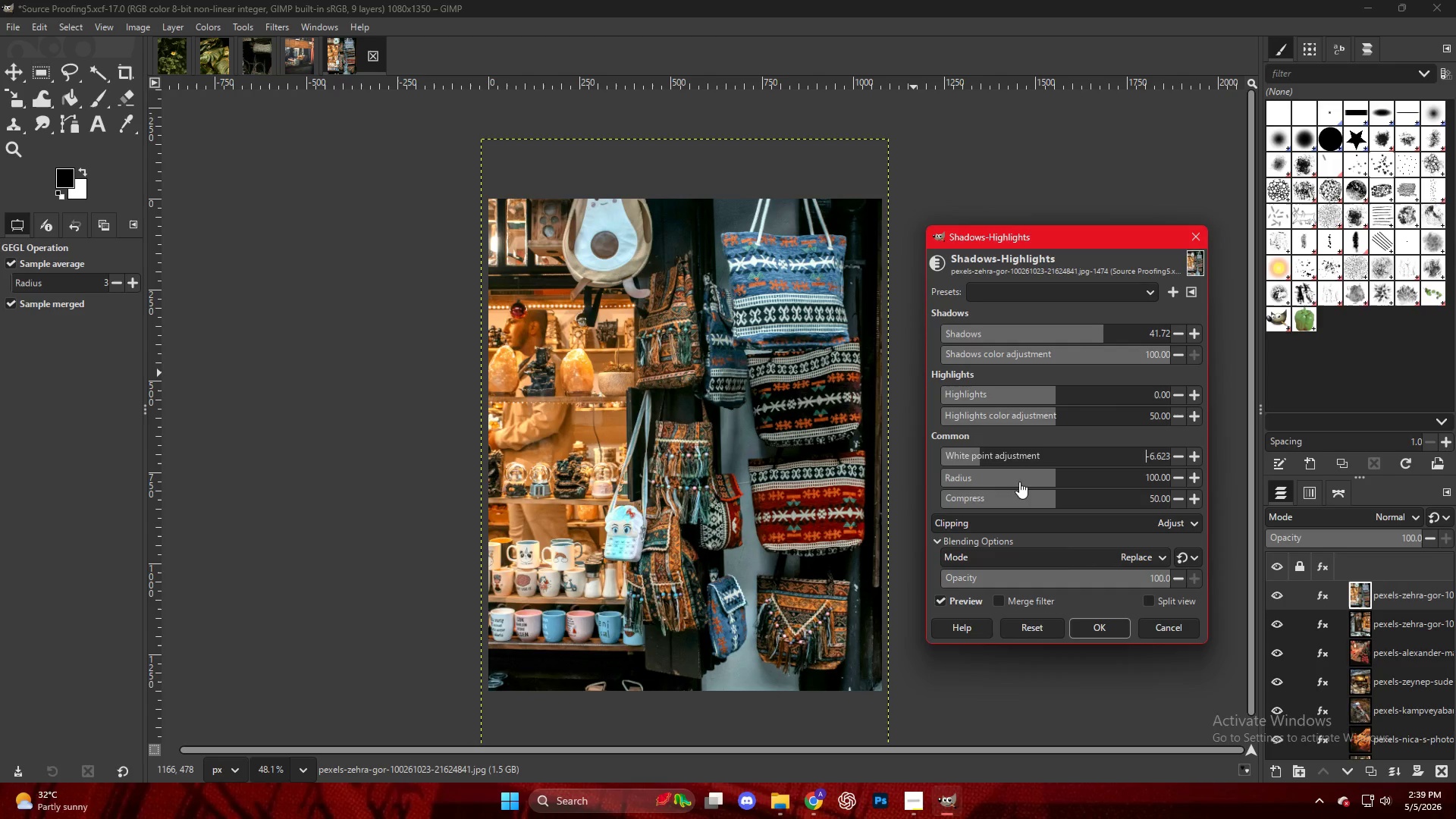 
left_click_drag(start_coordinate=[1019, 479], to_coordinate=[989, 479])
 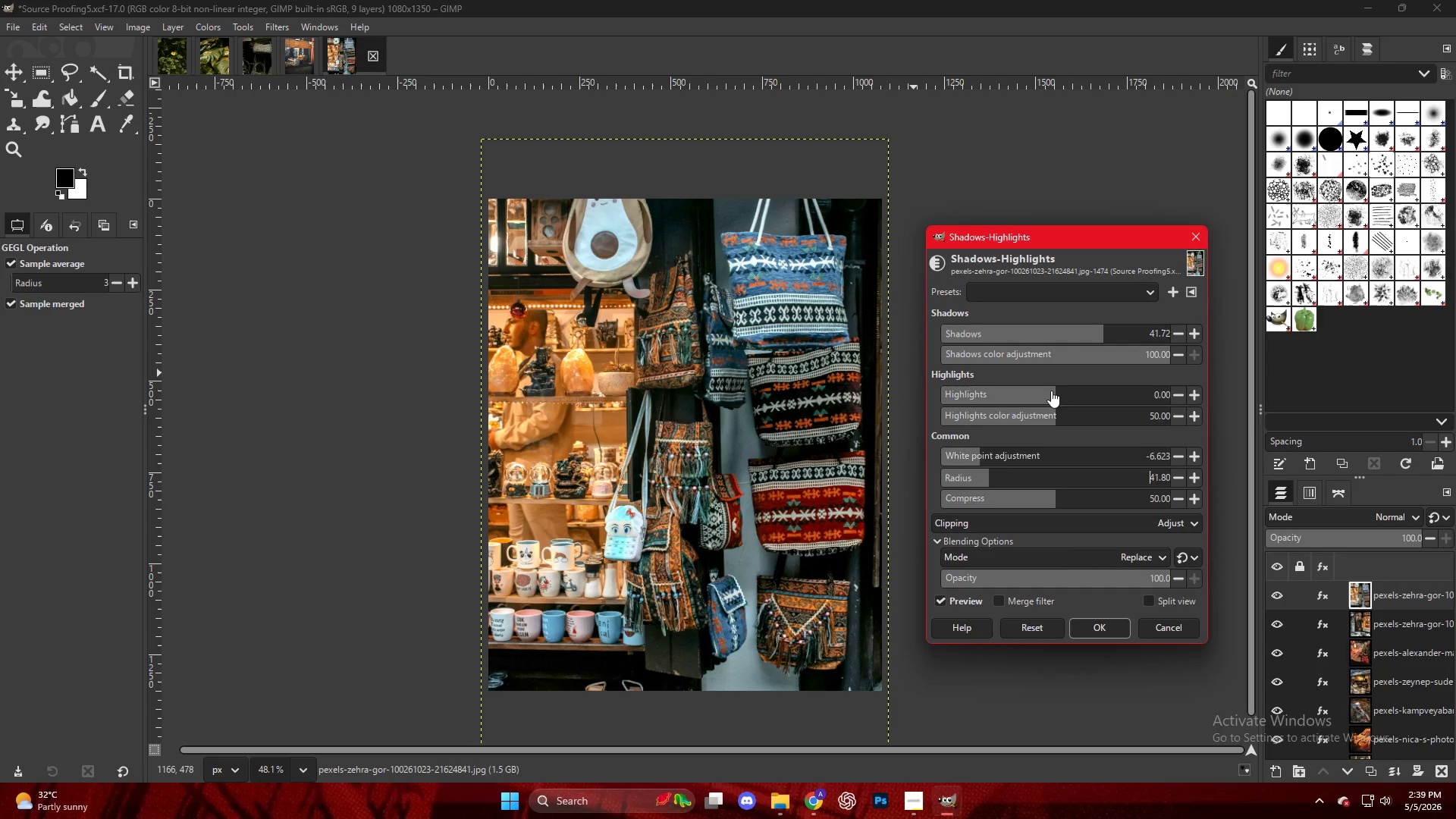 
left_click_drag(start_coordinate=[1052, 385], to_coordinate=[1071, 394])
 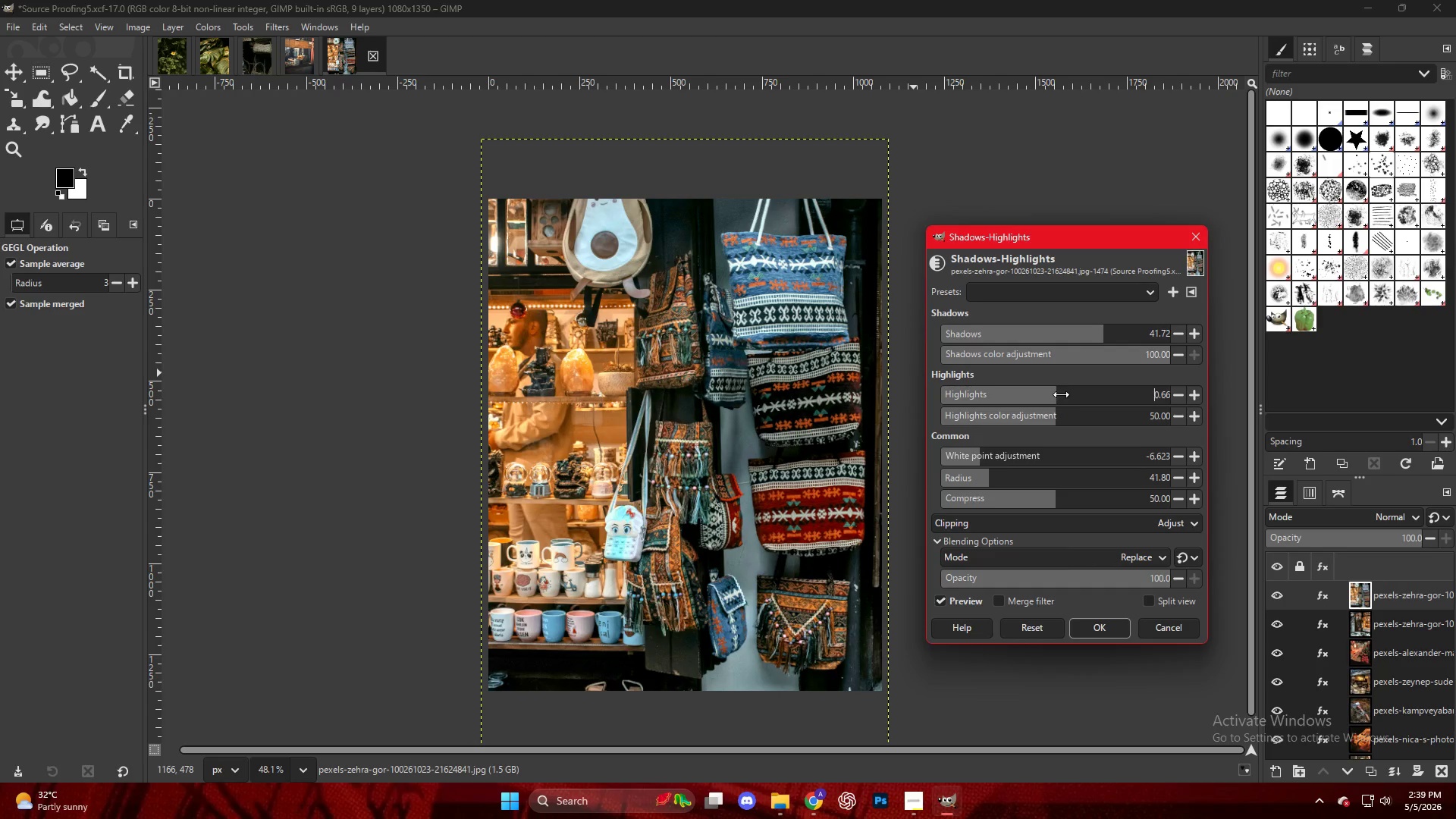 
left_click_drag(start_coordinate=[1056, 394], to_coordinate=[1084, 402])
 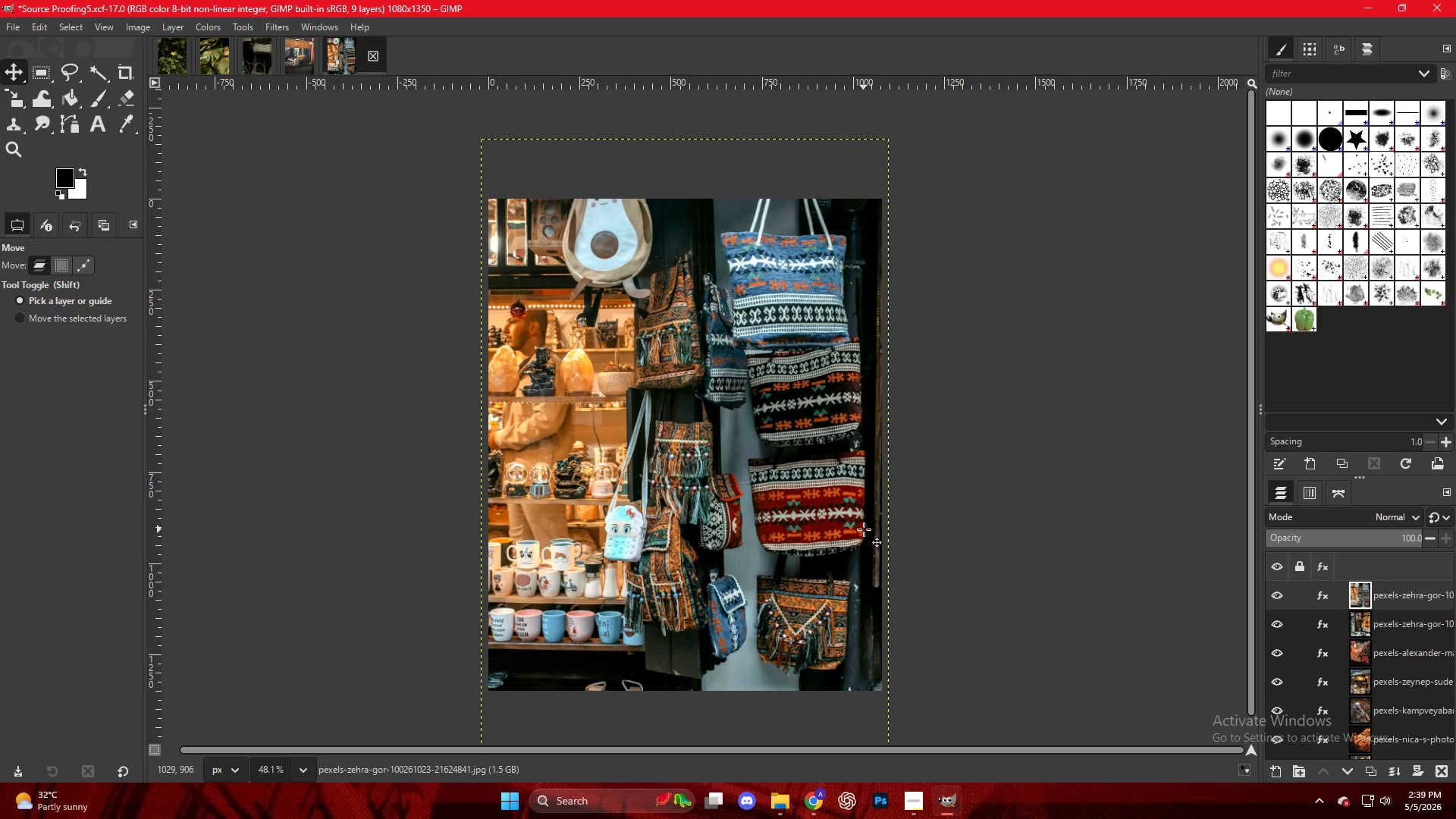 
key(Control+ControlLeft)
 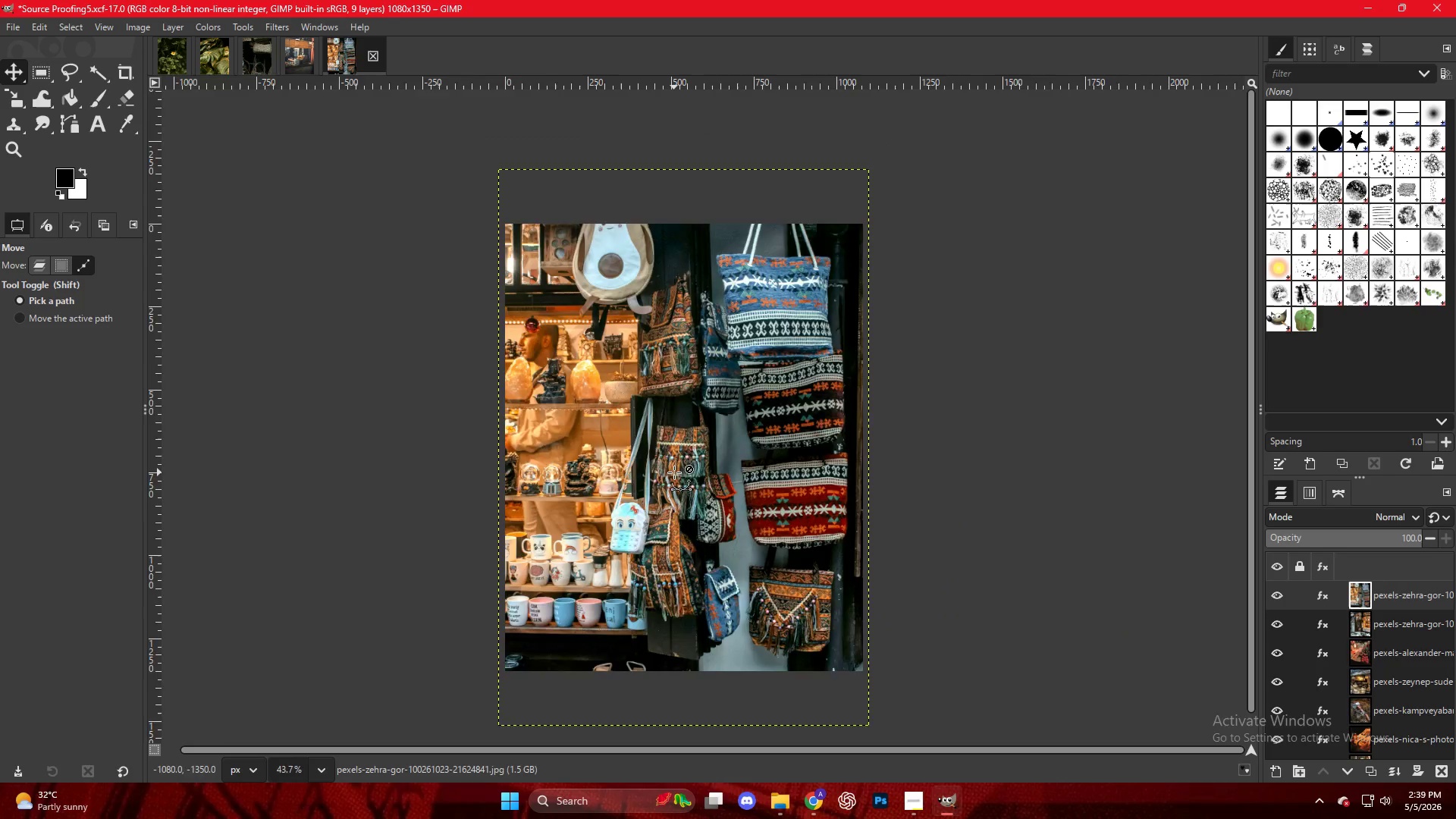 
key(Control+ControlLeft)
 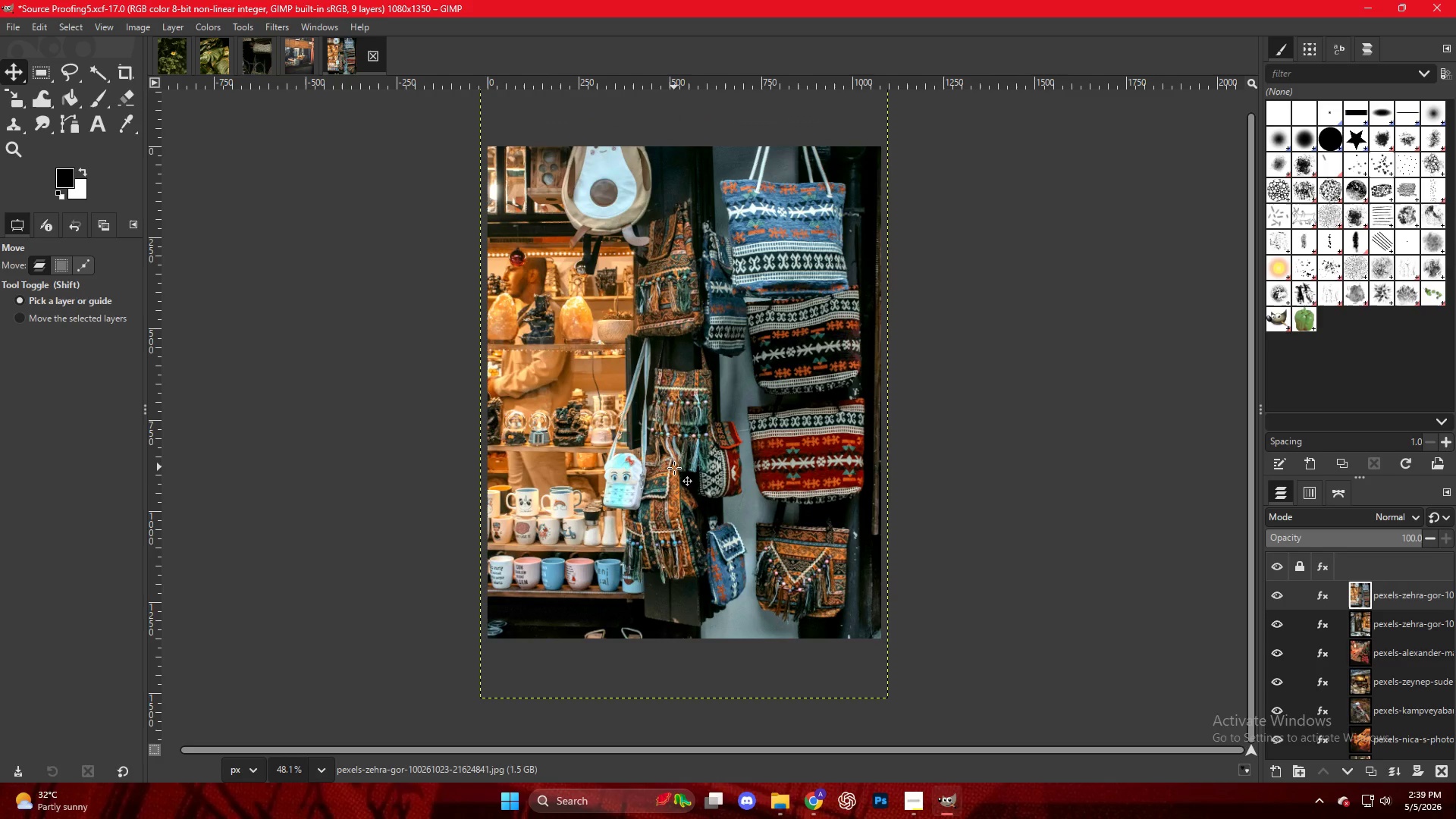 
scroll: coordinate [674, 468], scroll_direction: down, amount: 2.0
 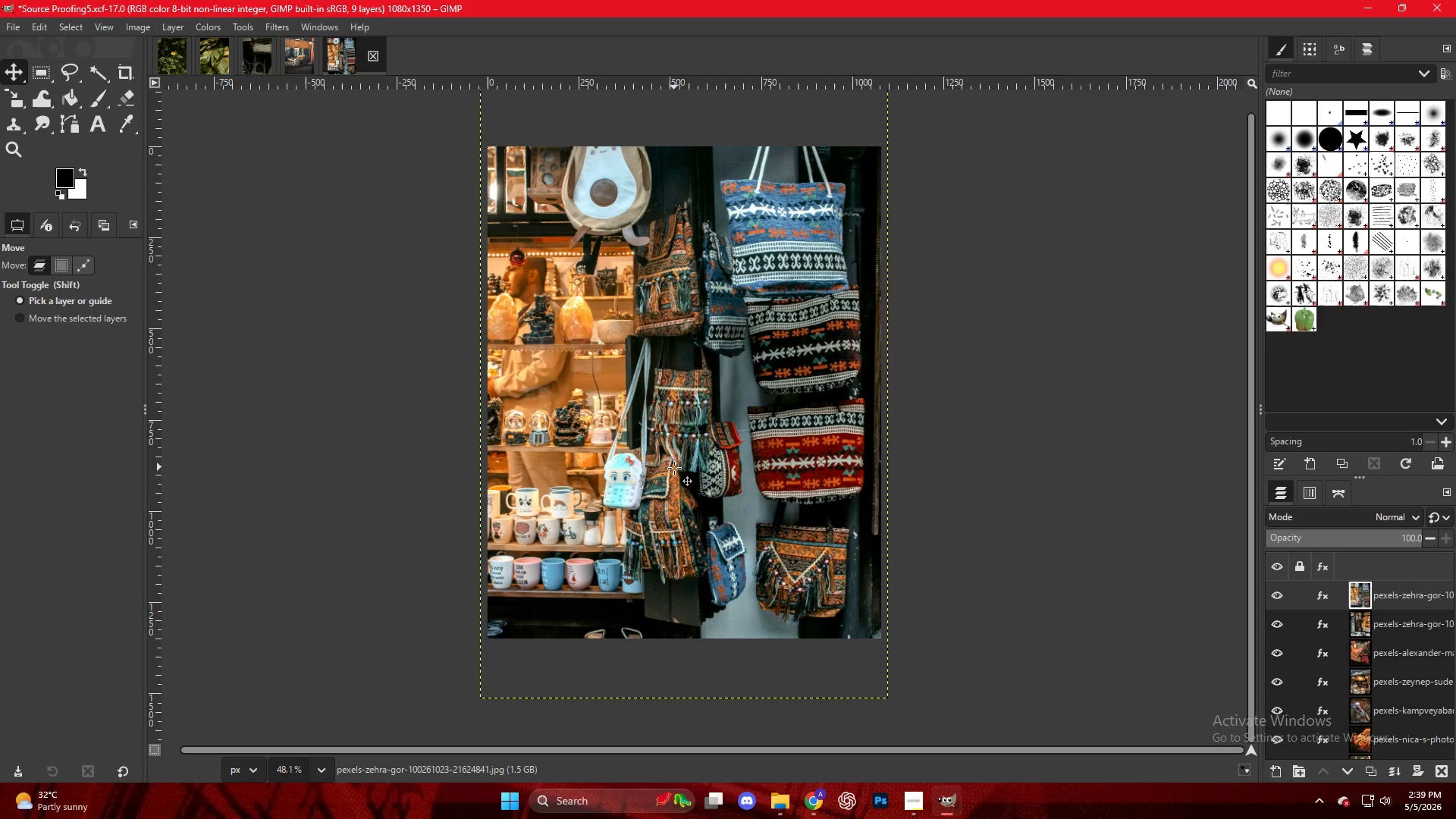 
key(Control+Shift+E)
 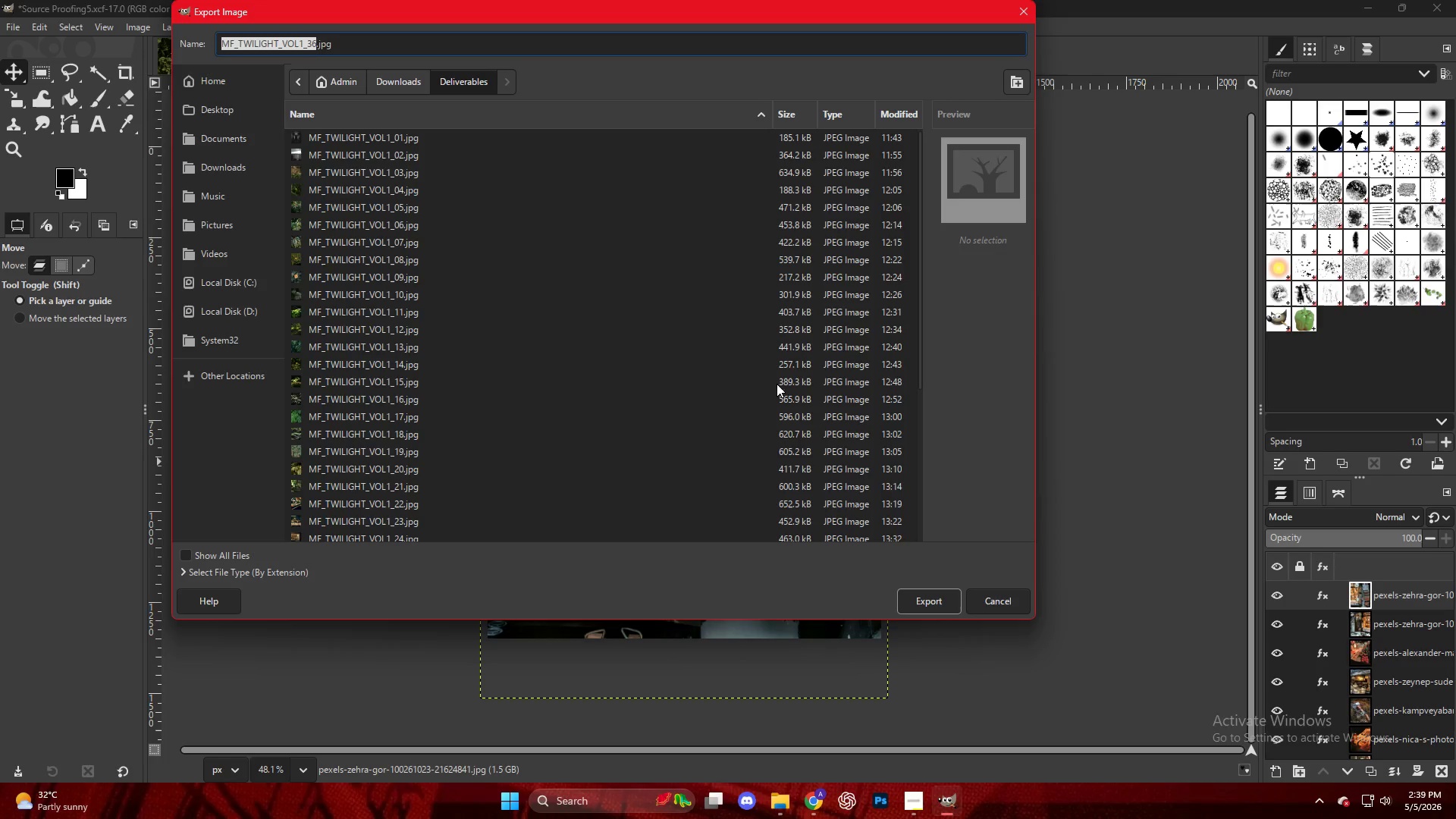 
left_click([432, 511])
 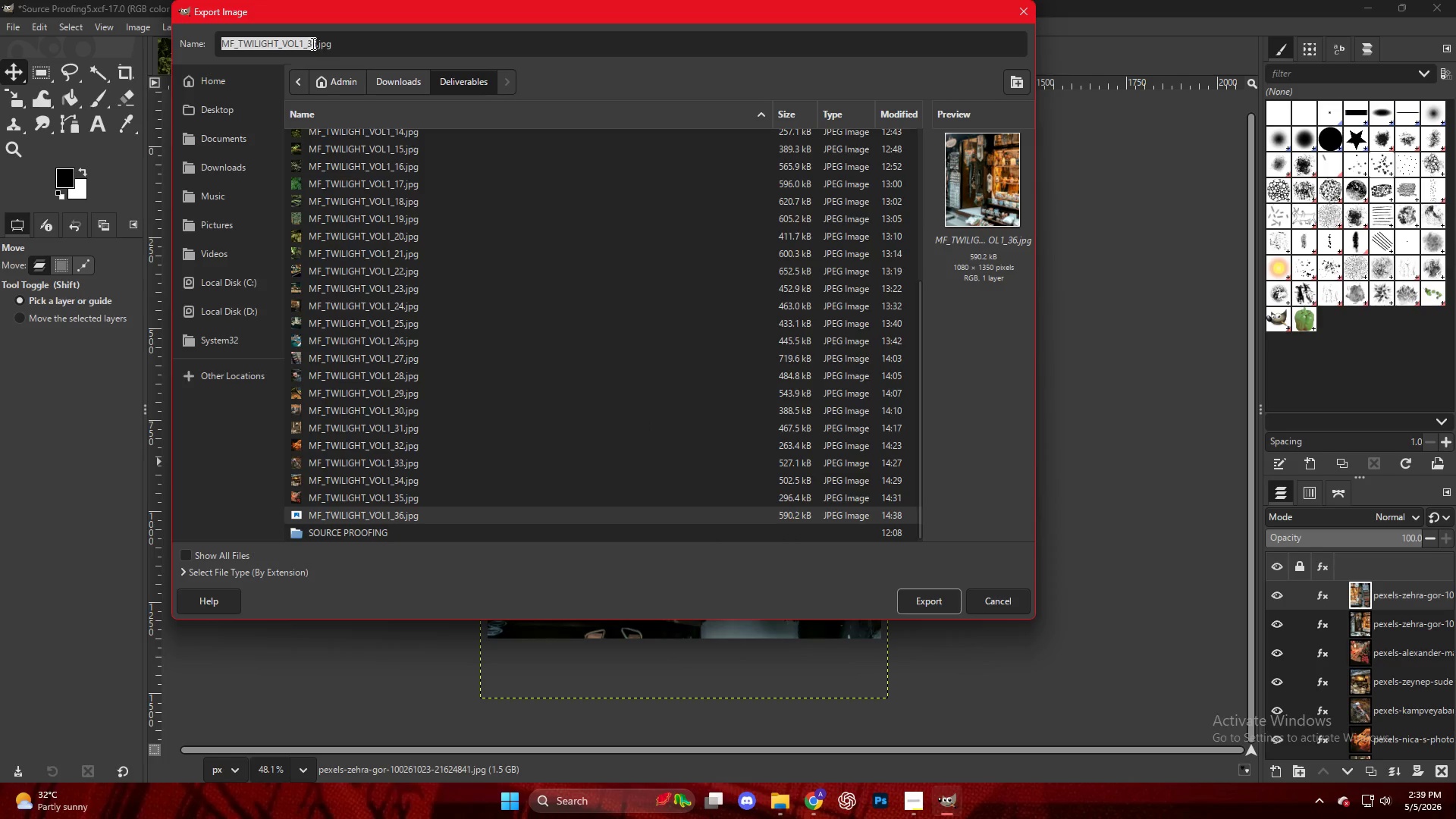 
scroll: coordinate [576, 458], scroll_direction: down, amount: 12.0
 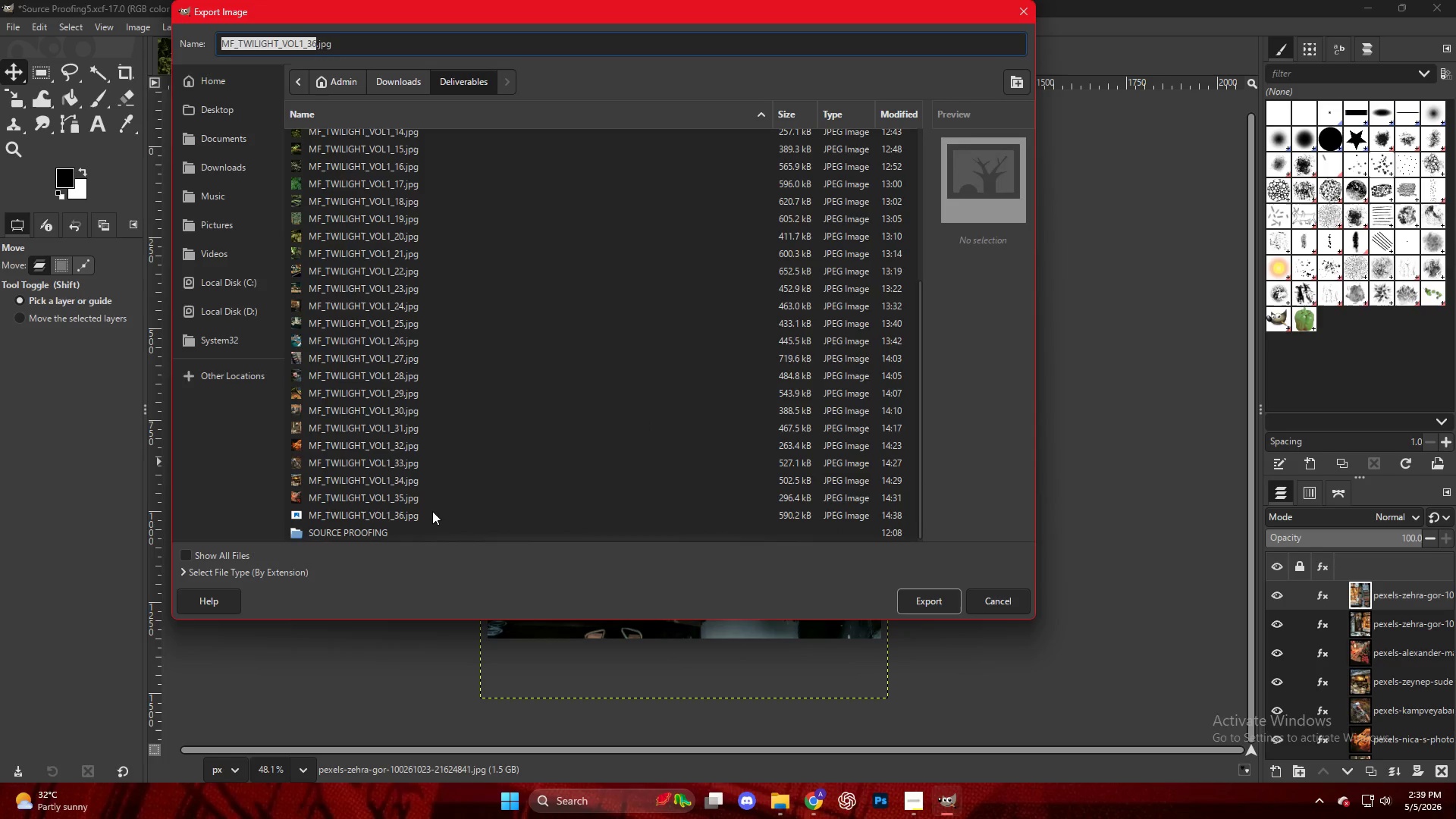 
left_click([315, 41])
 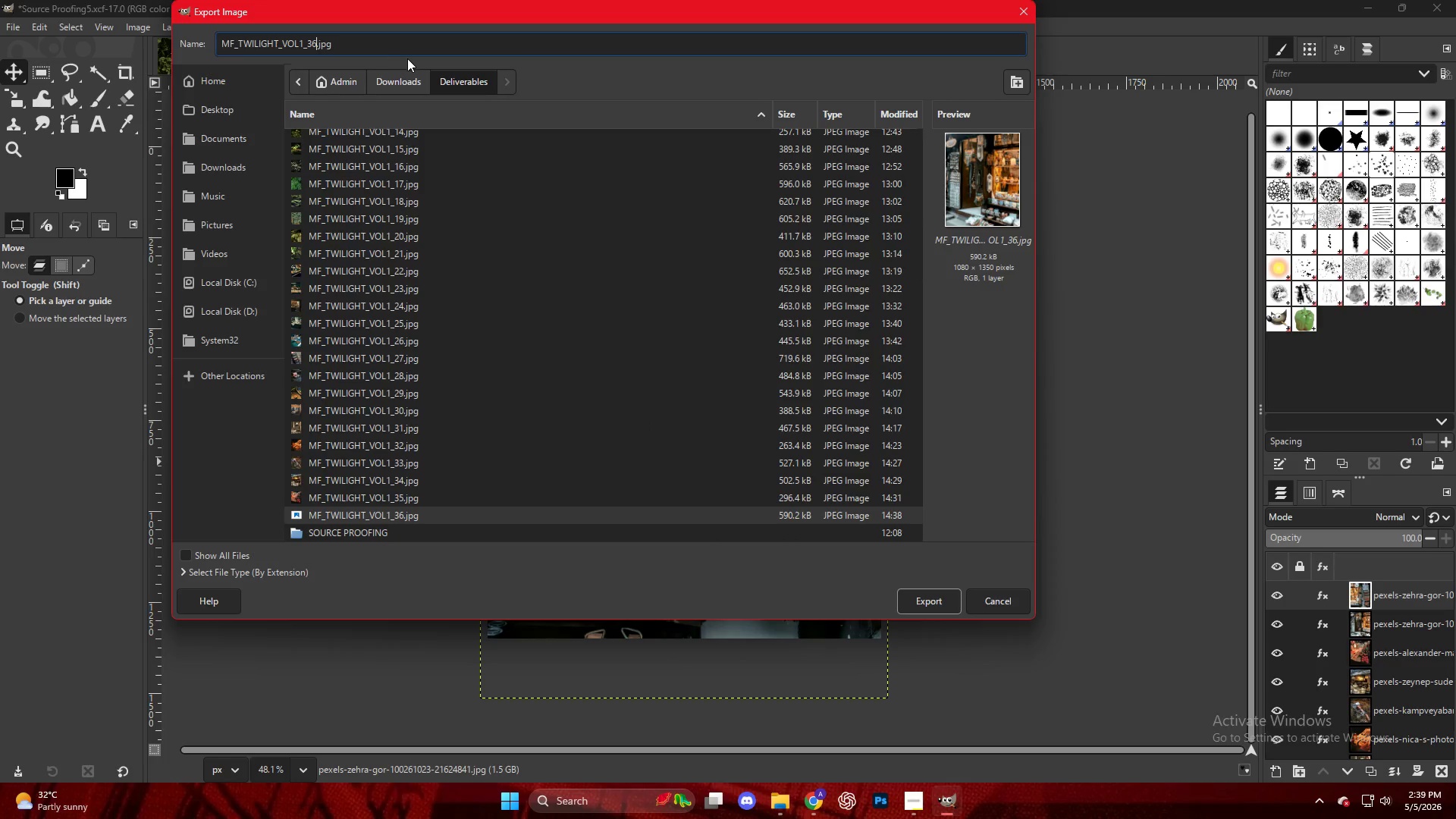 
key(Backspace)
 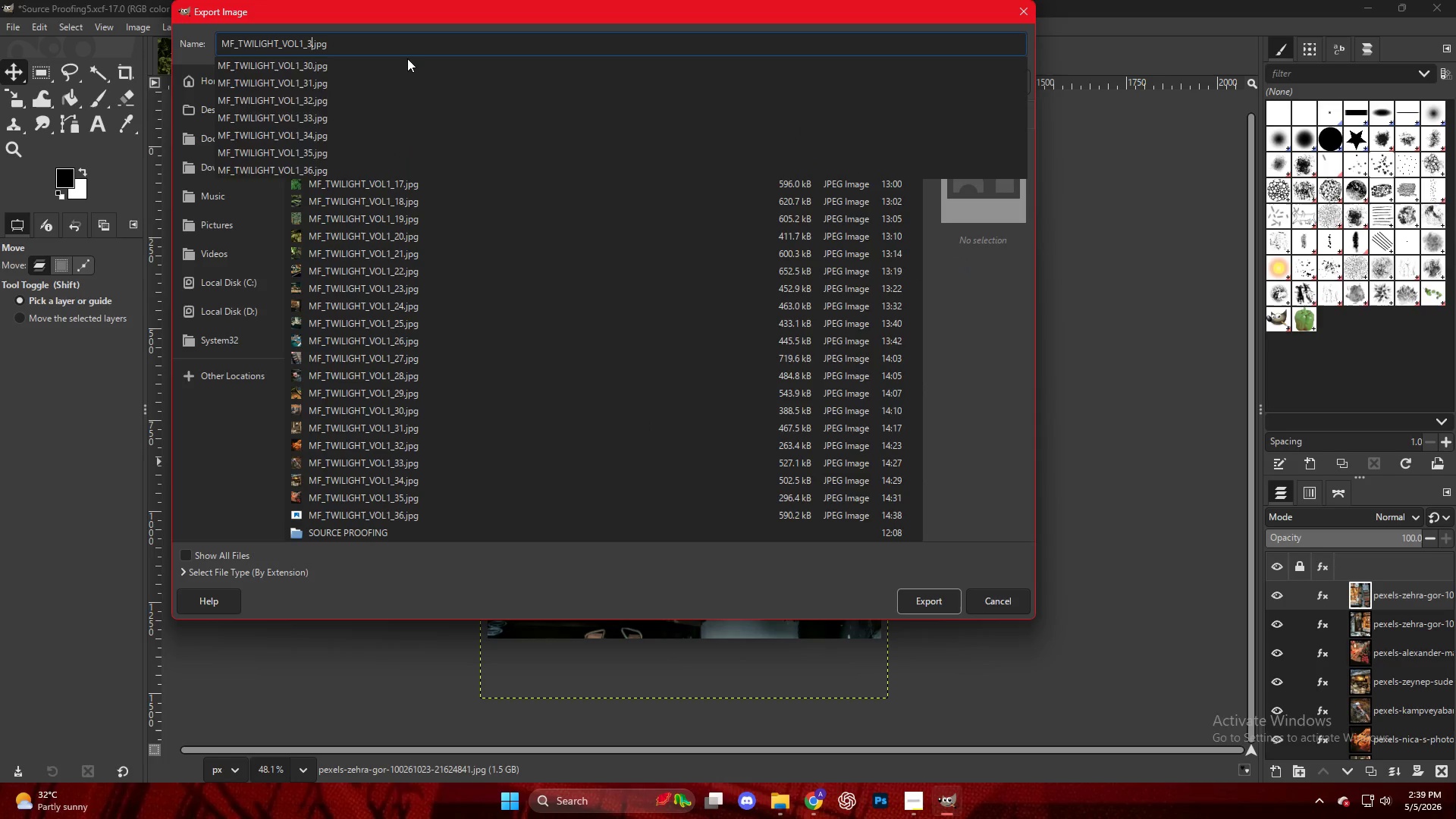 
key(Numpad7)
 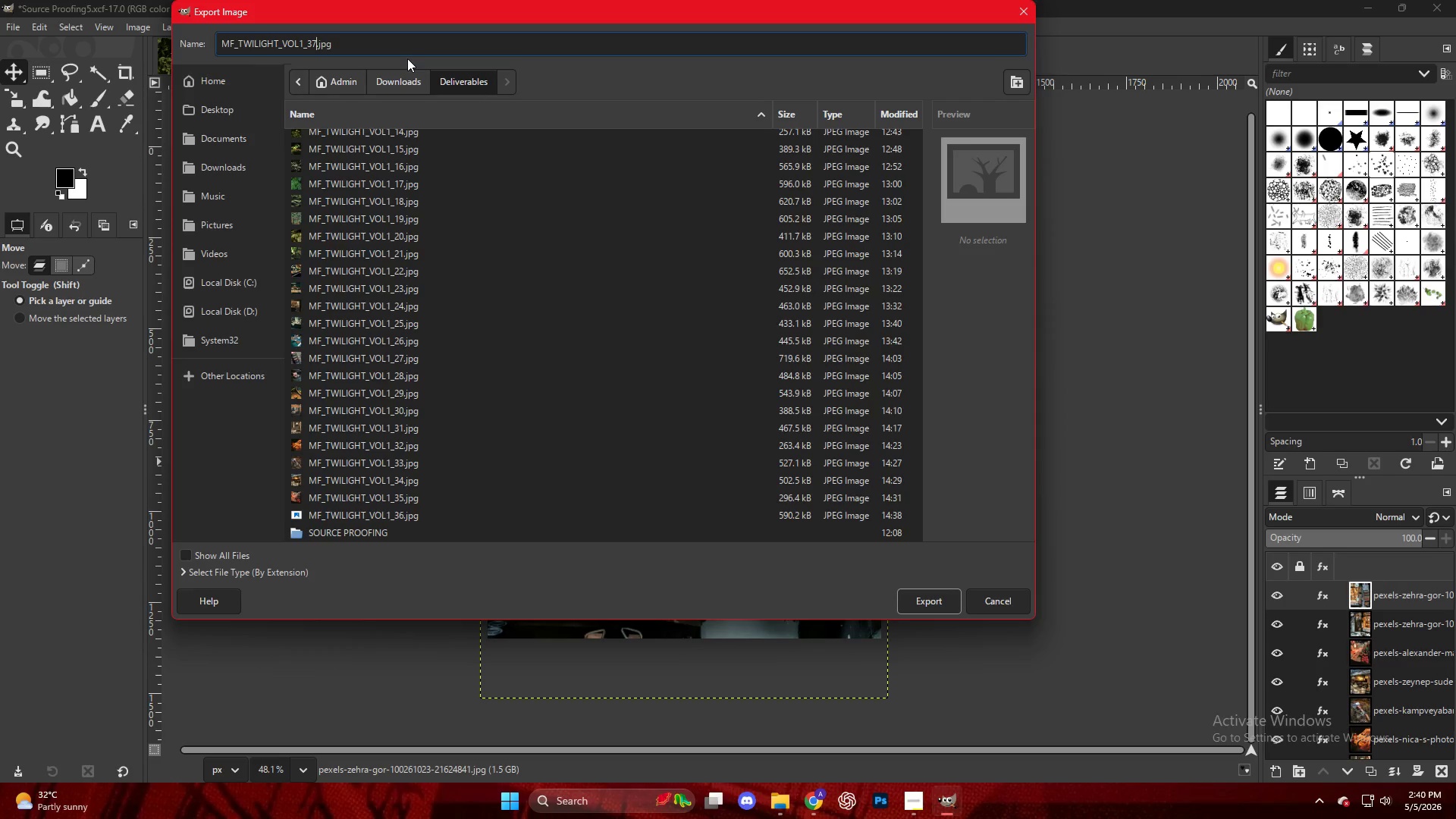 
wait(6.86)
 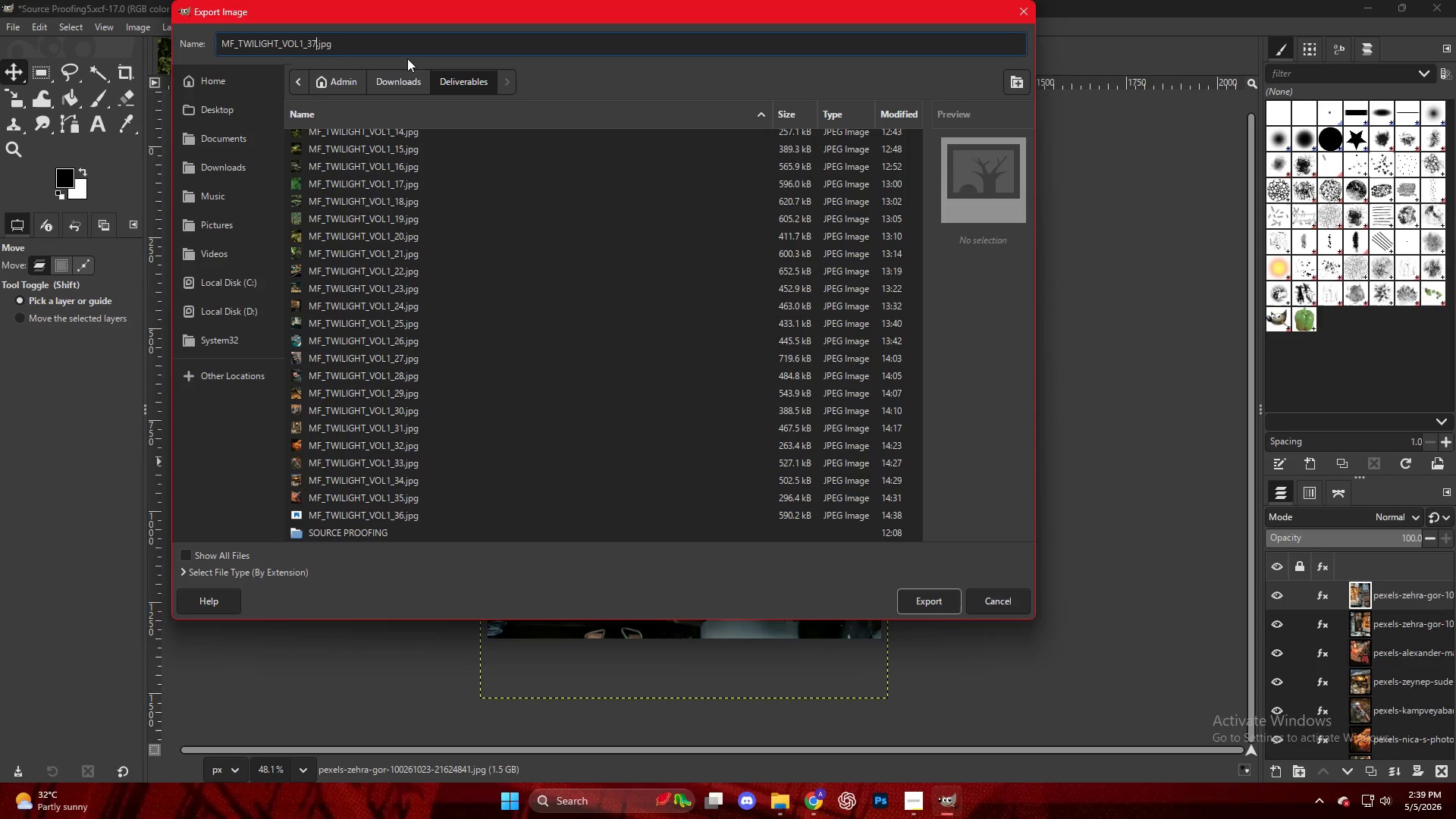 
key(NumpadEnter)
 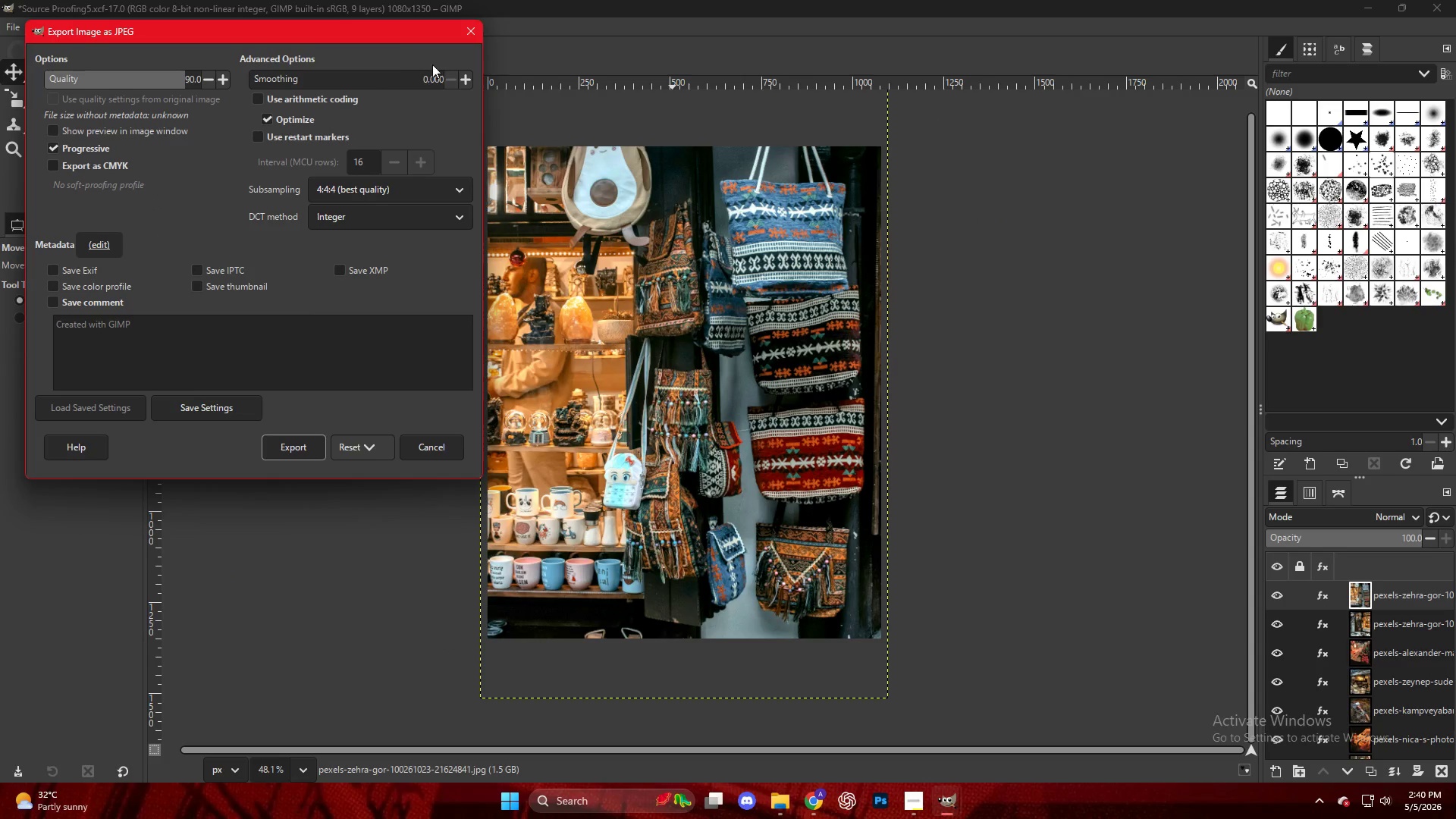 
left_click([306, 453])
 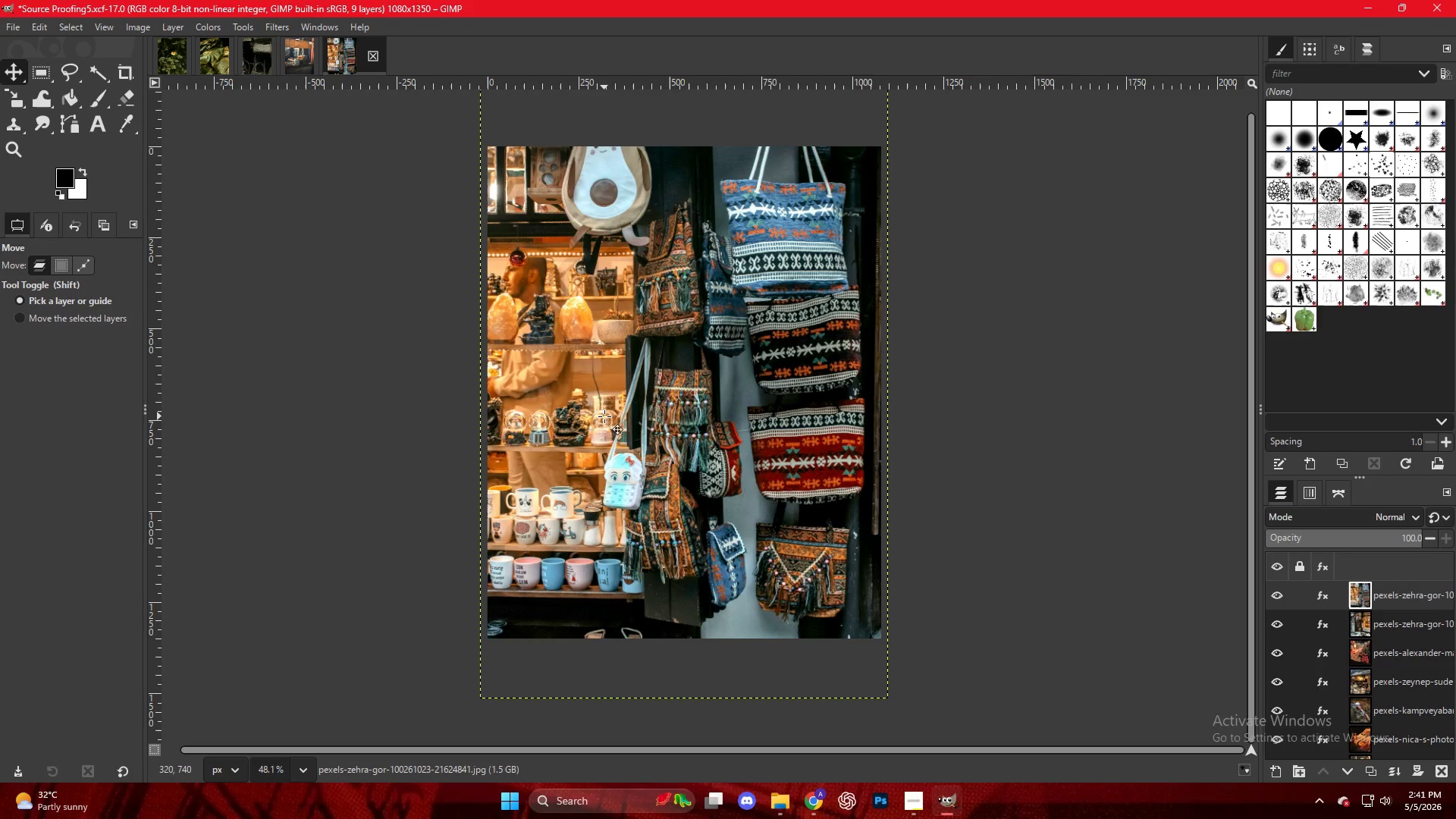 
wait(59.03)
 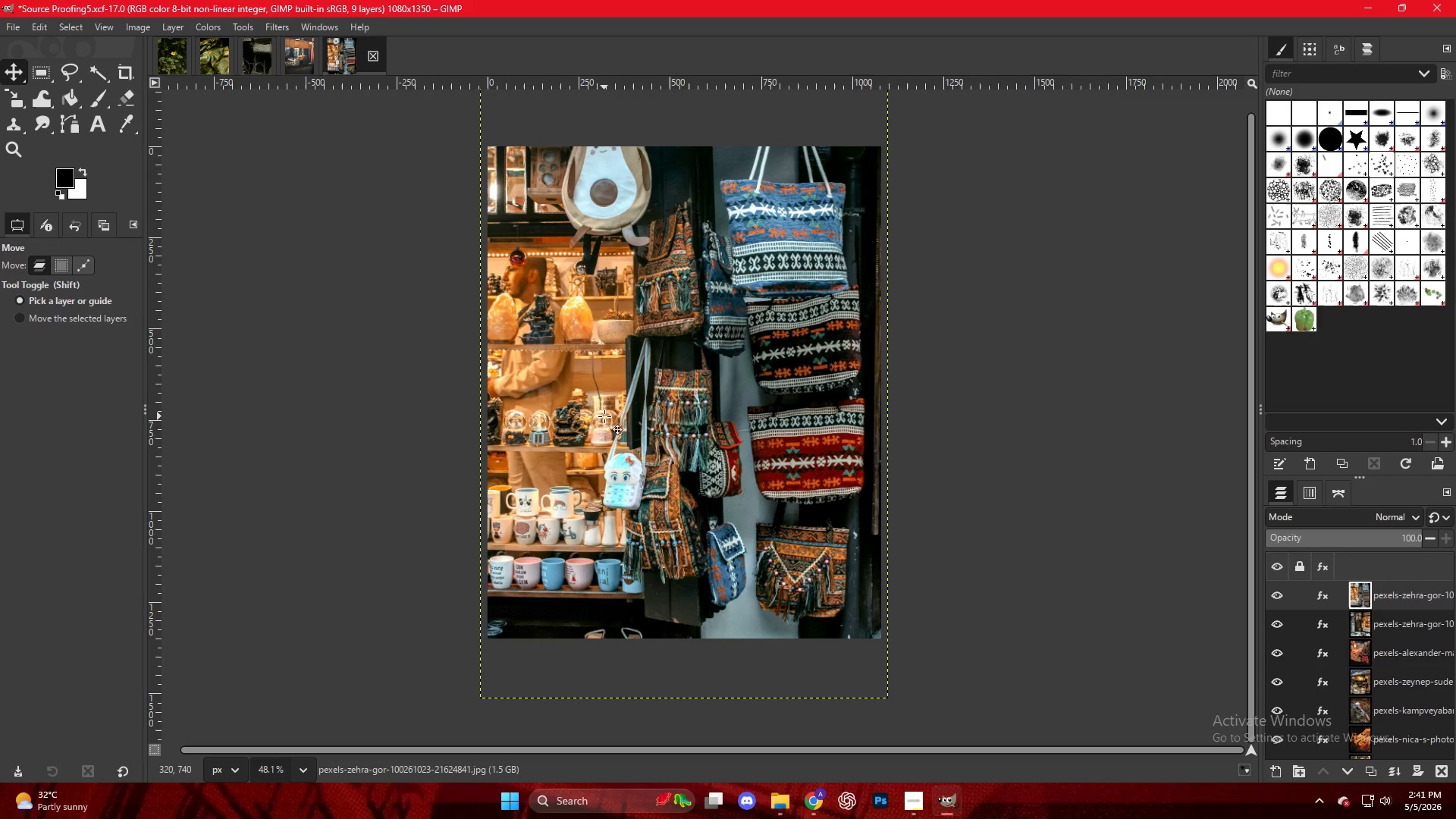 
left_click([913, 802])